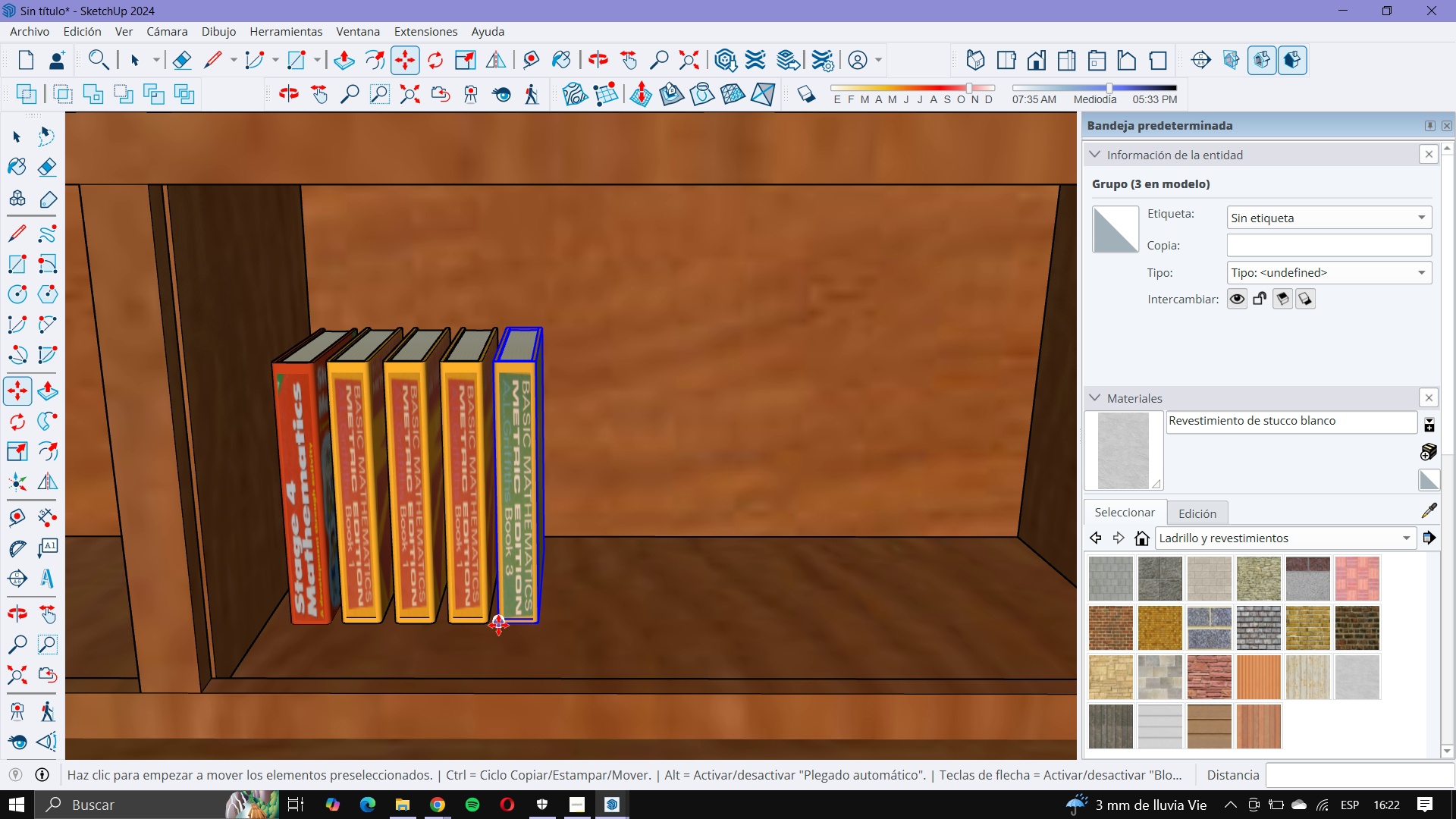 
left_click([498, 625])
 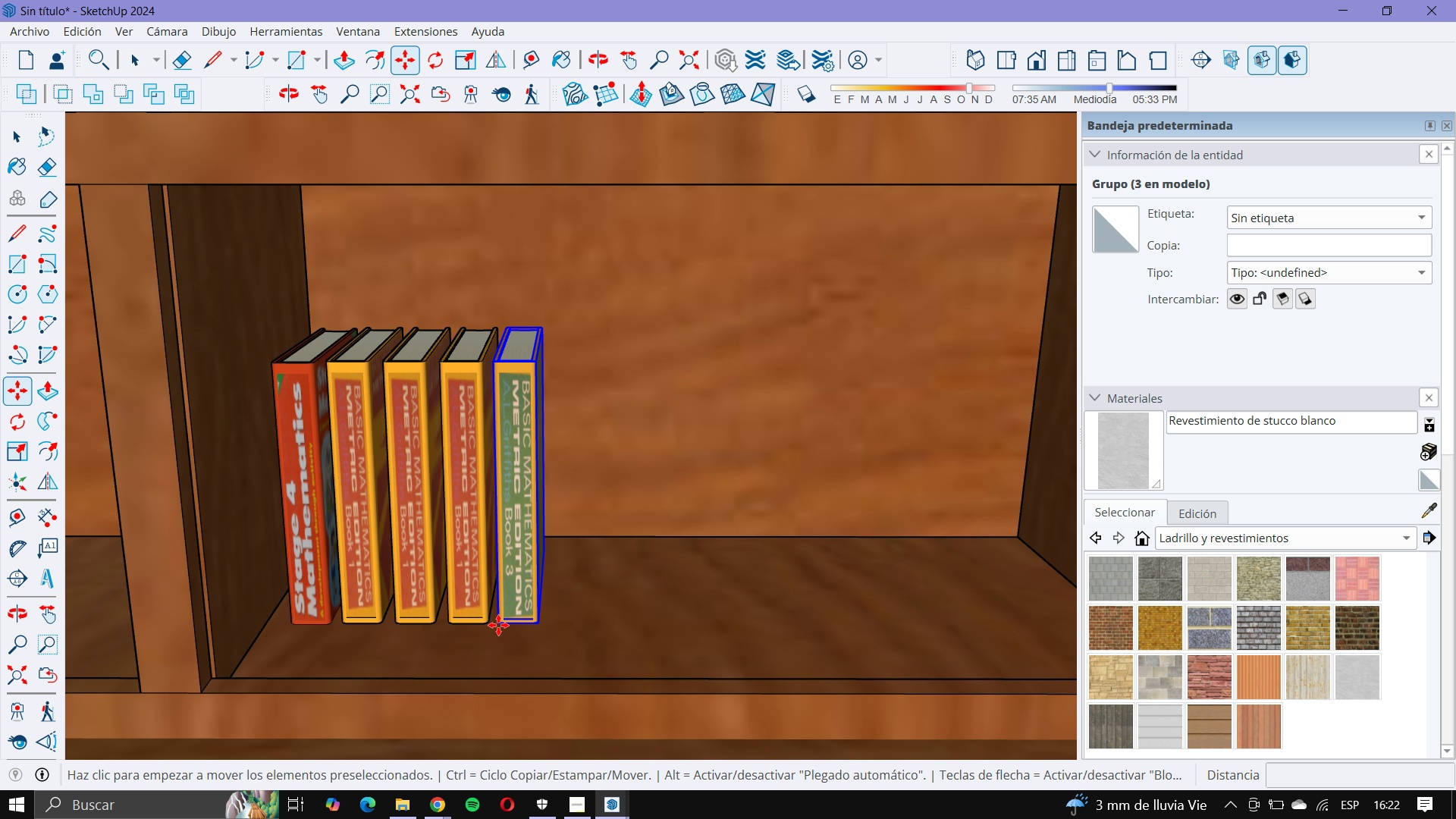 
key(Control+ControlLeft)
 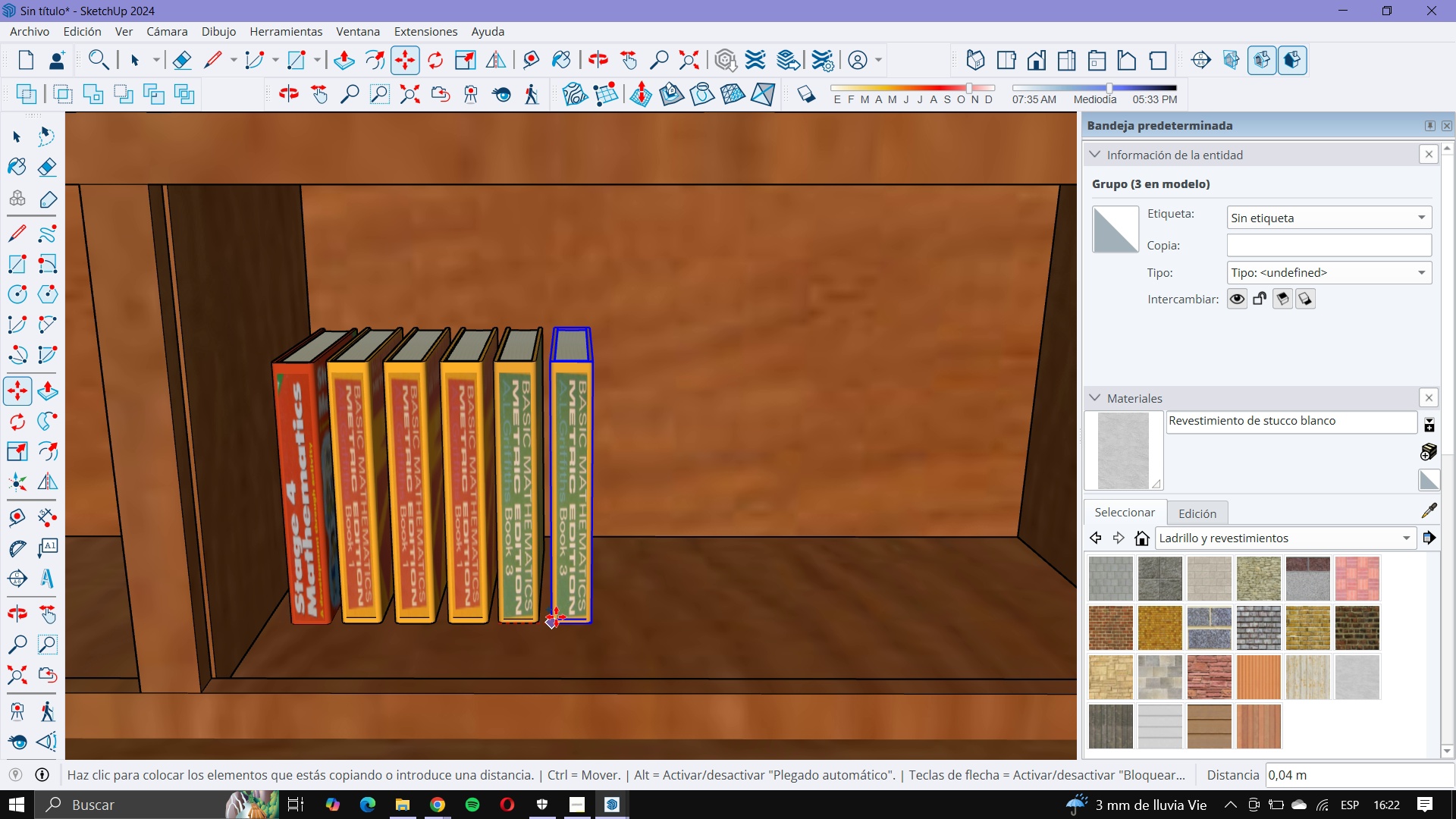 
left_click([556, 617])
 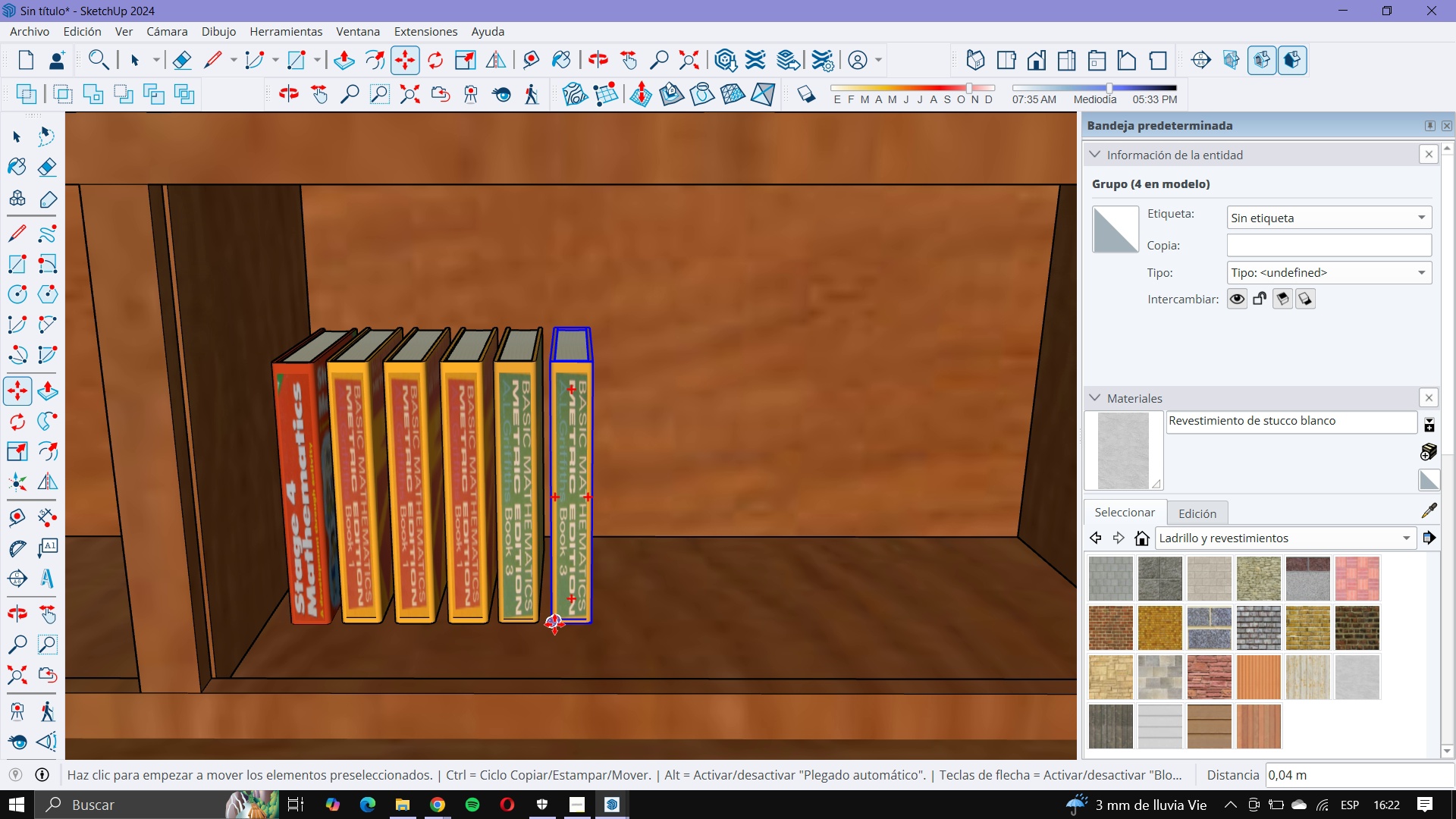 
left_click([554, 624])
 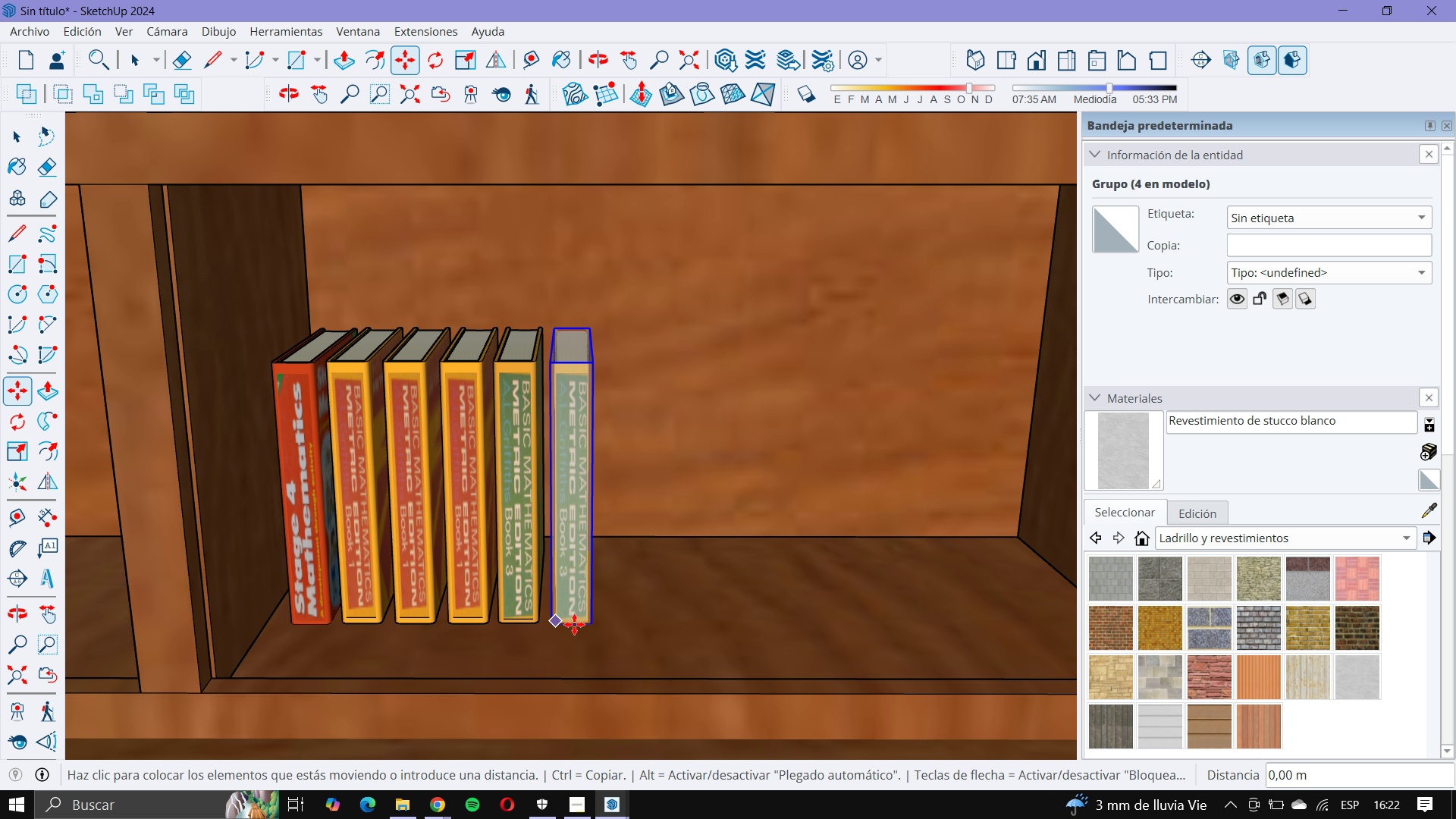 
key(Control+ControlLeft)
 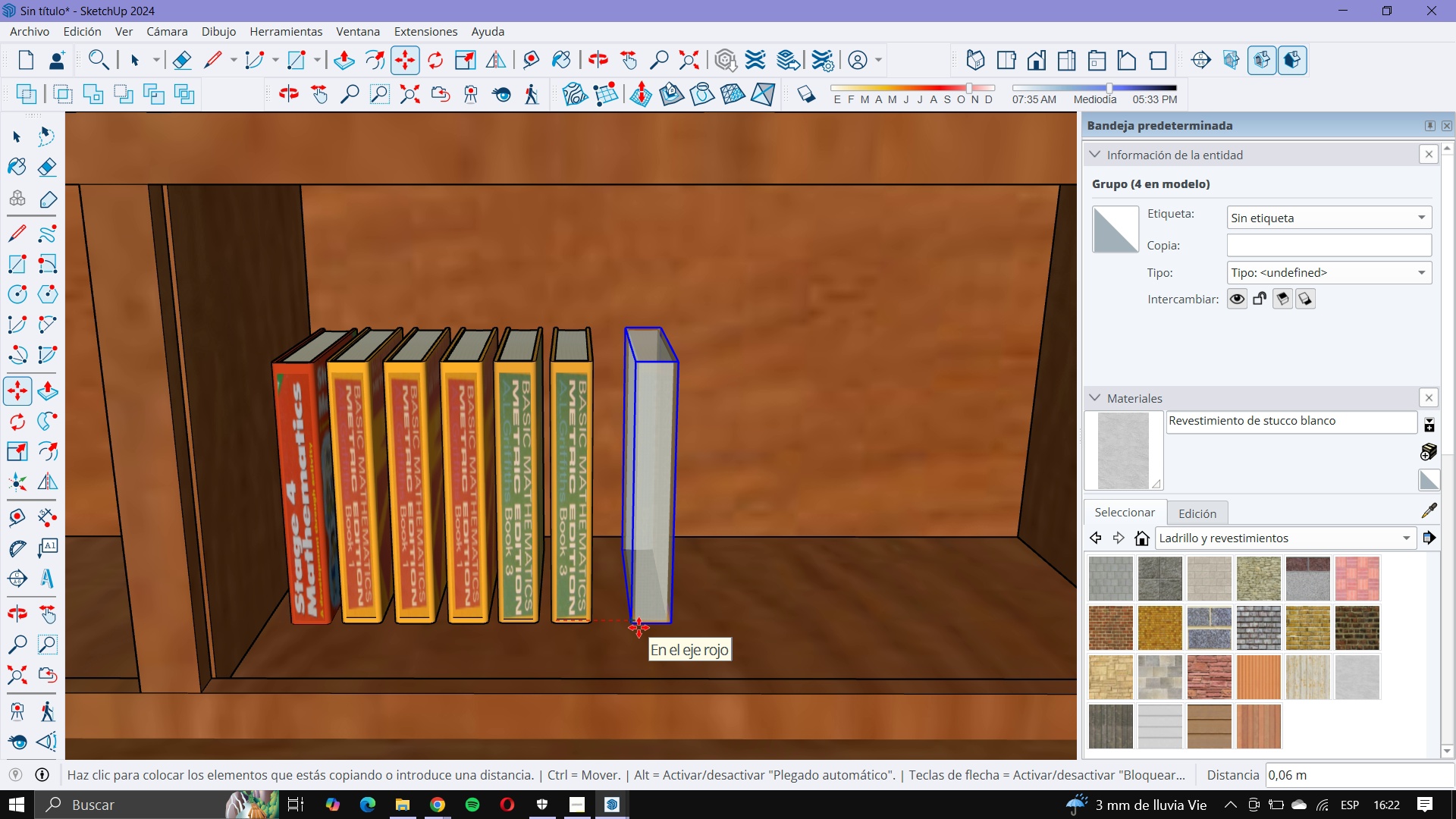 
left_click([639, 627])
 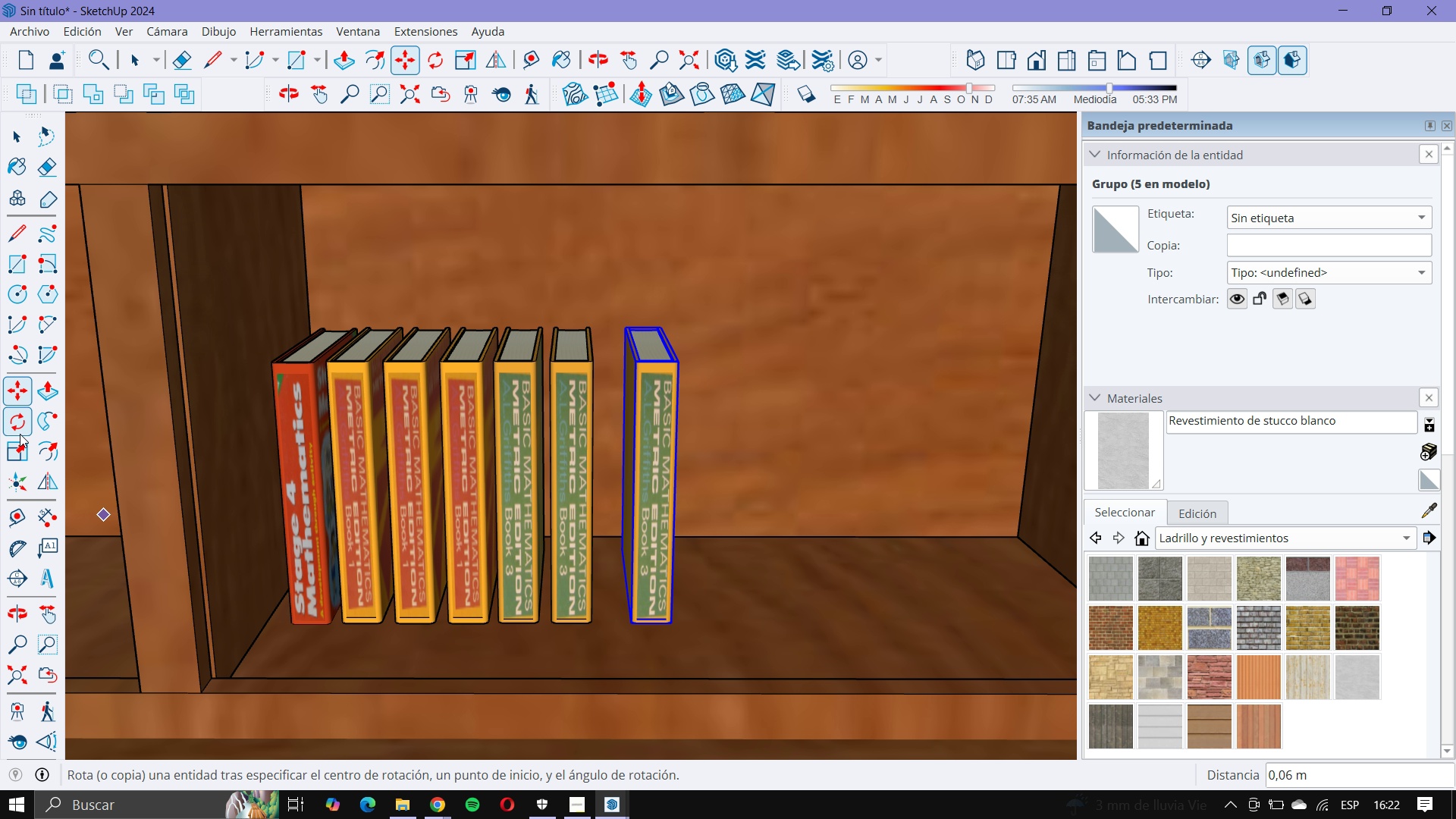 
left_click([20, 432])
 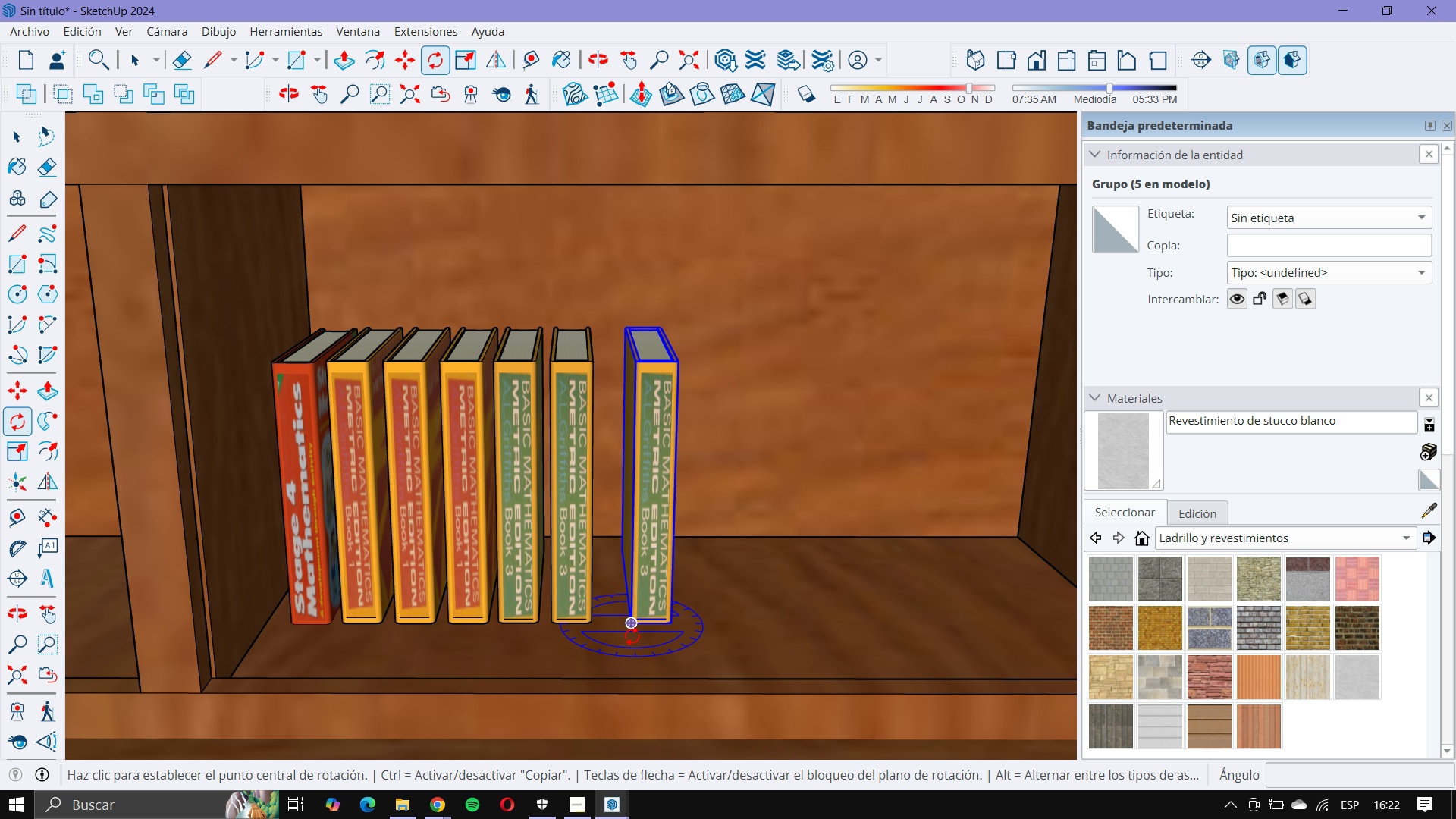 
key(ArrowUp)
 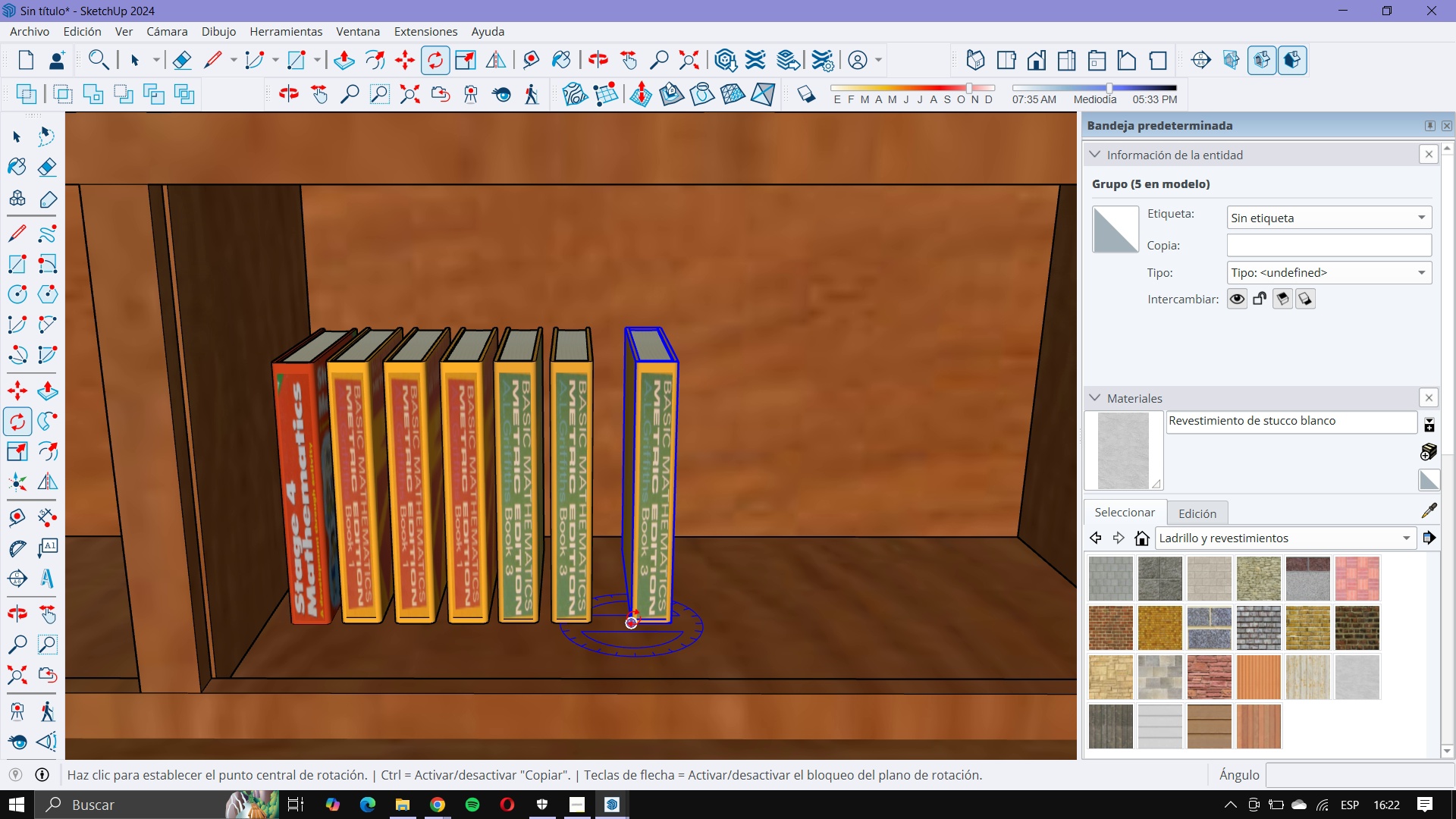 
key(ArrowRight)
 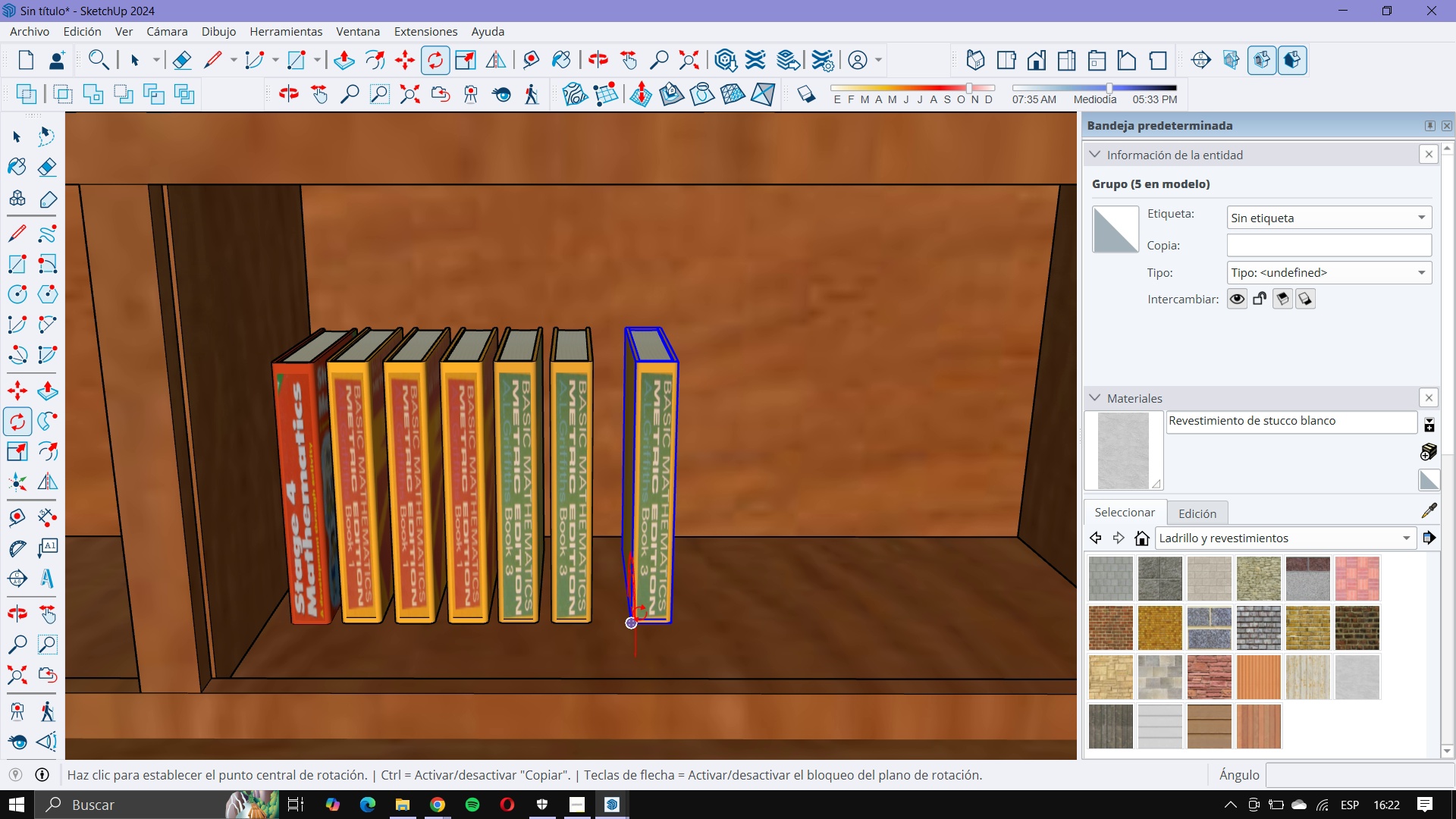 
key(ArrowRight)
 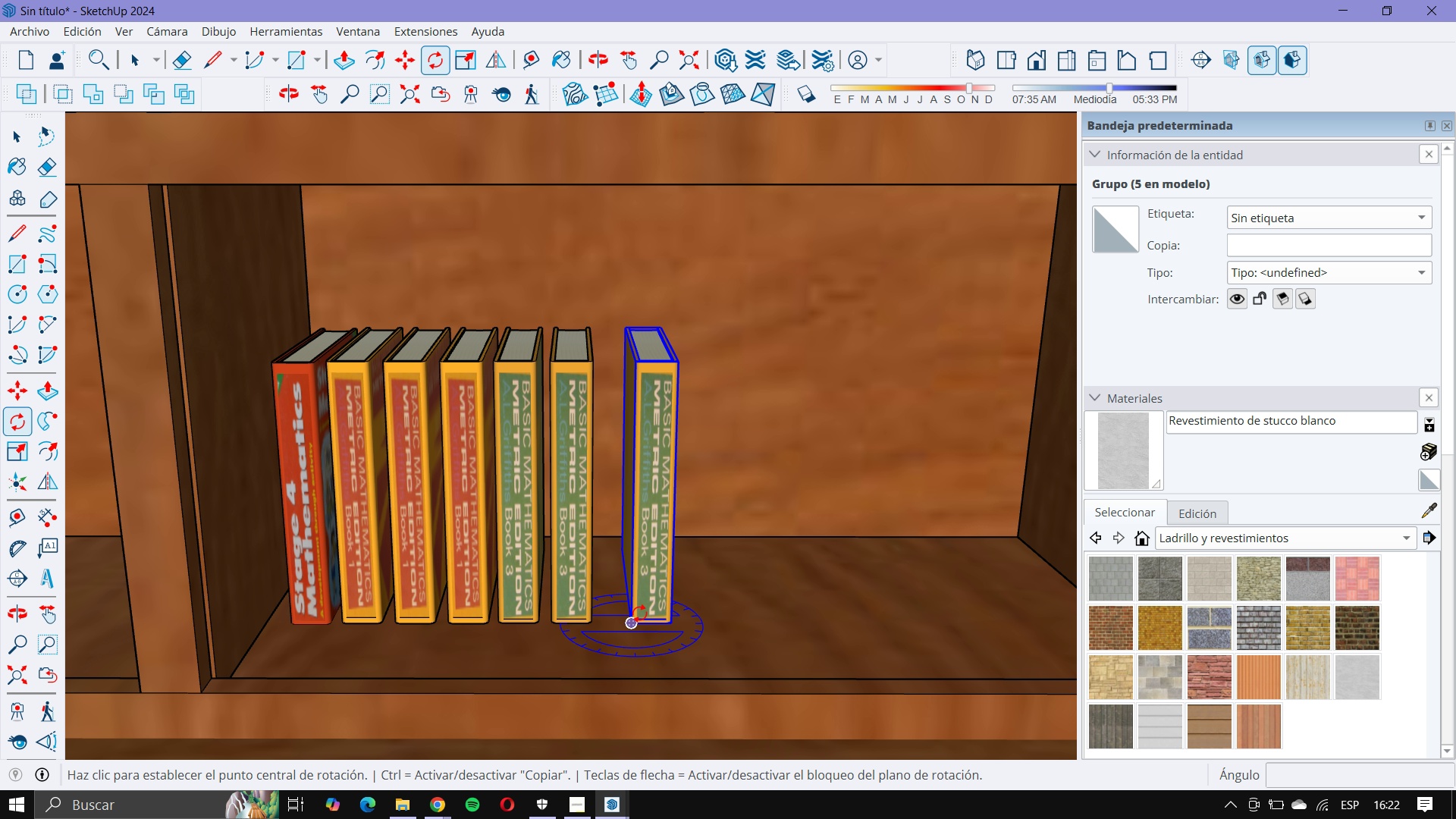 
key(ArrowLeft)
 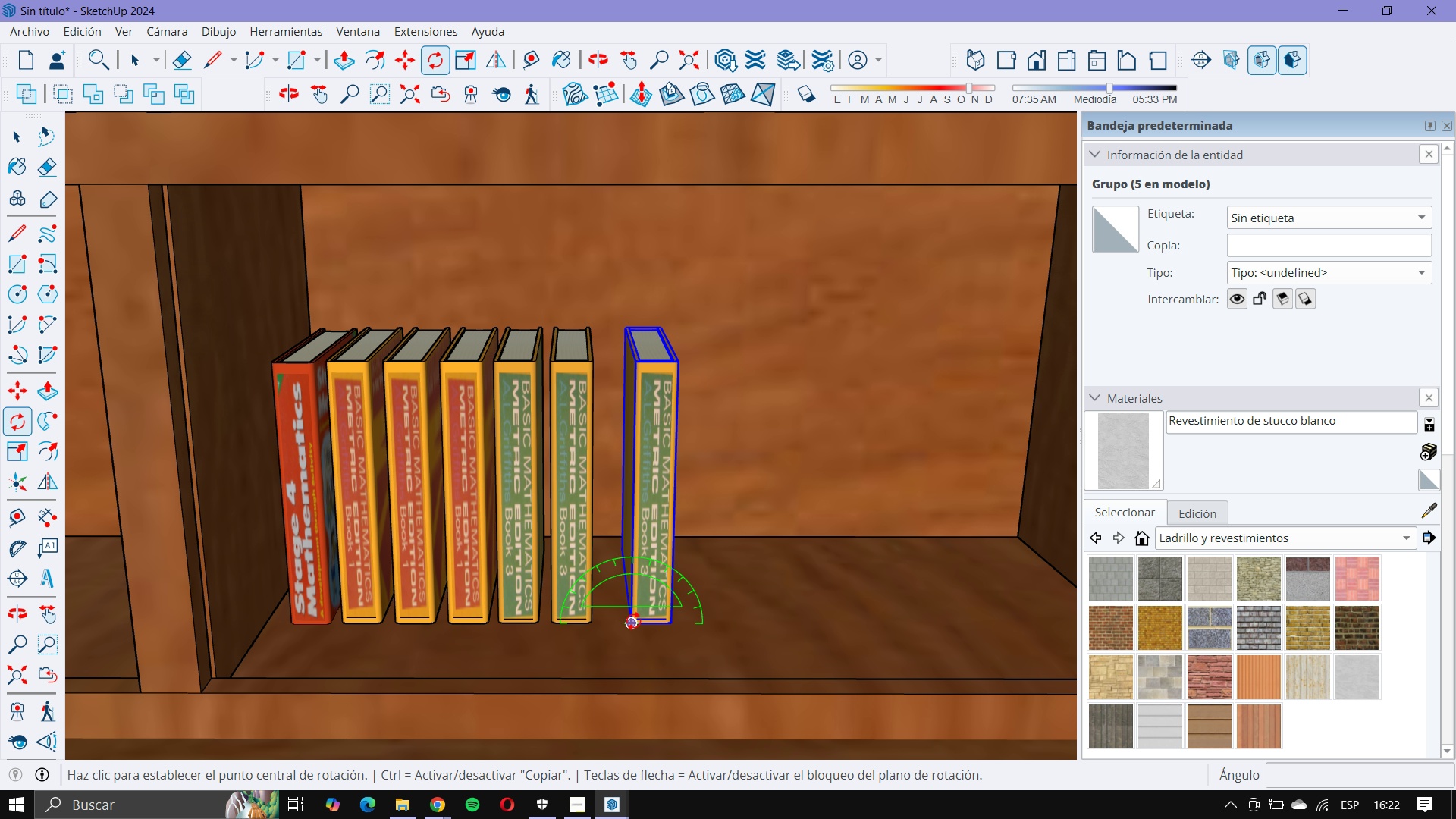 
left_click([633, 621])
 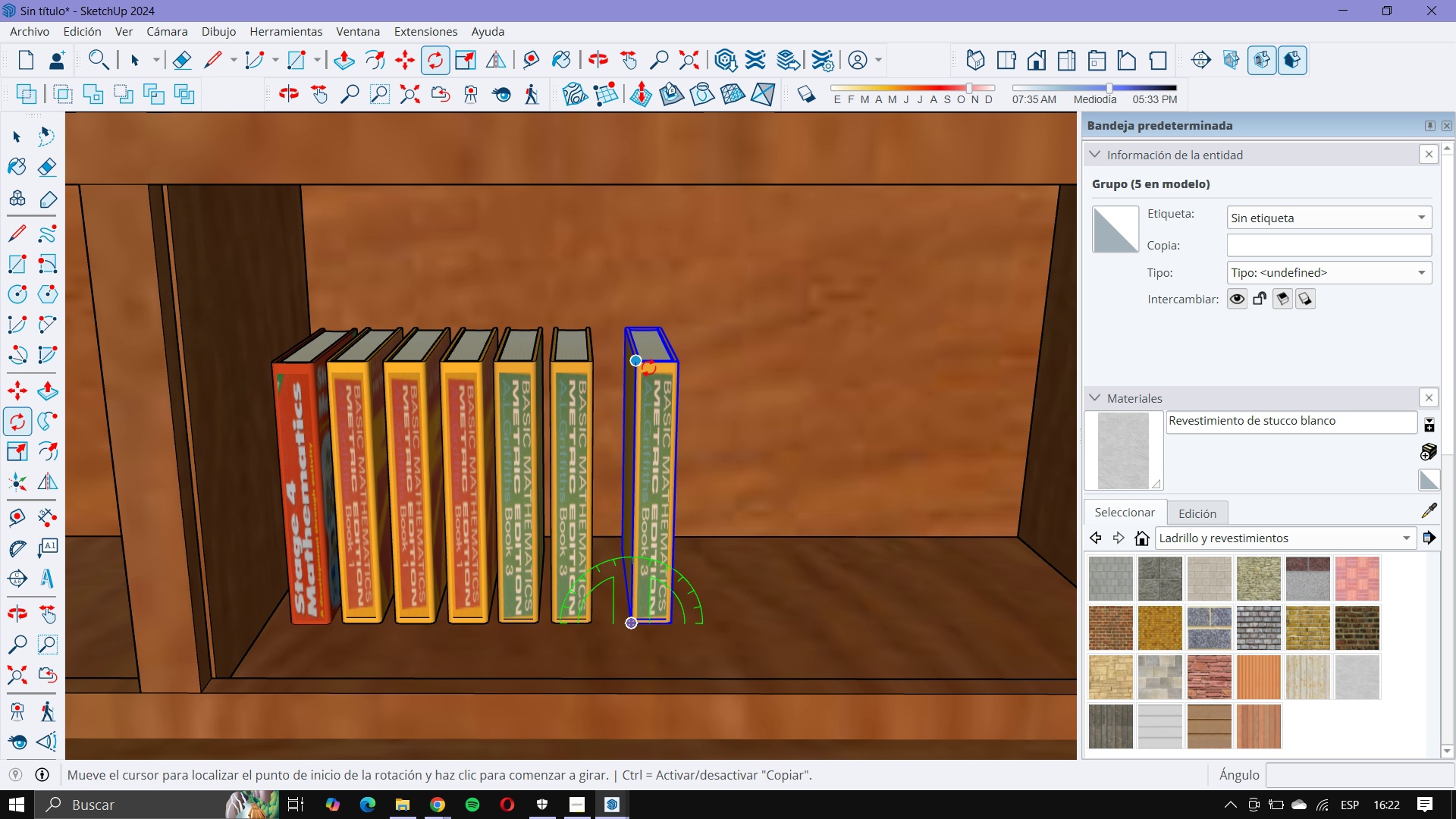 
left_click([648, 368])
 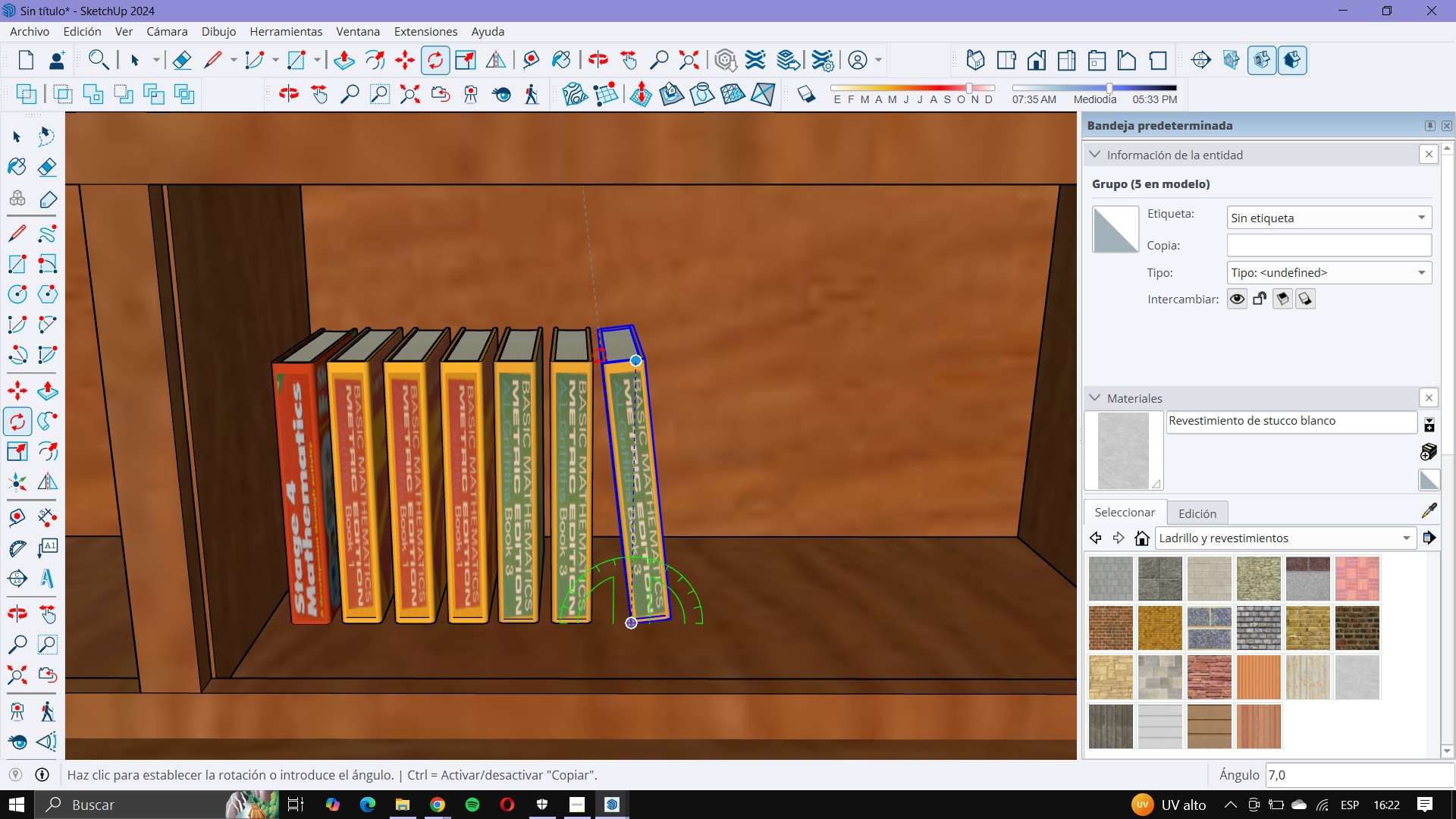 
left_click([598, 356])
 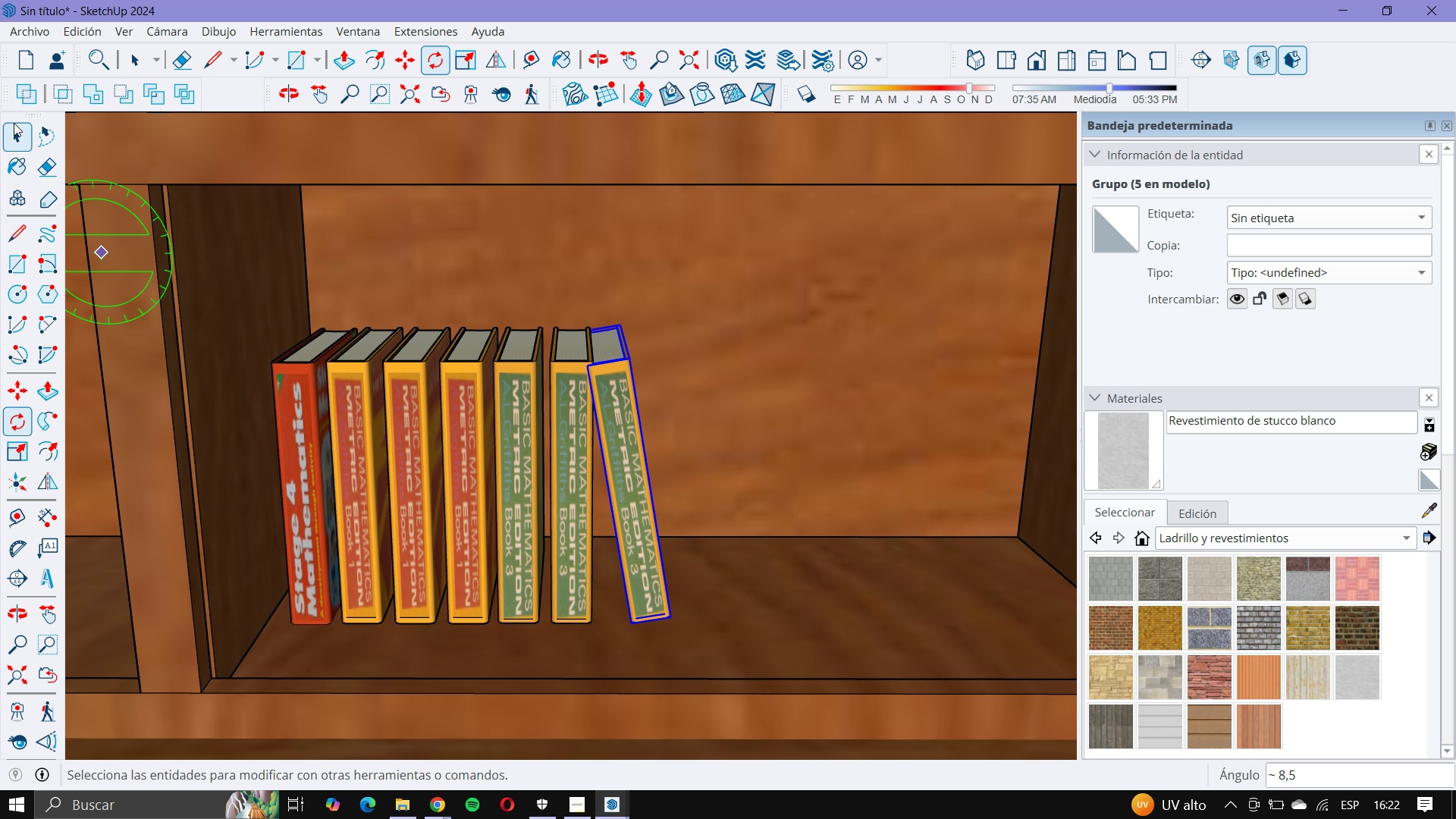 
left_click([14, 133])
 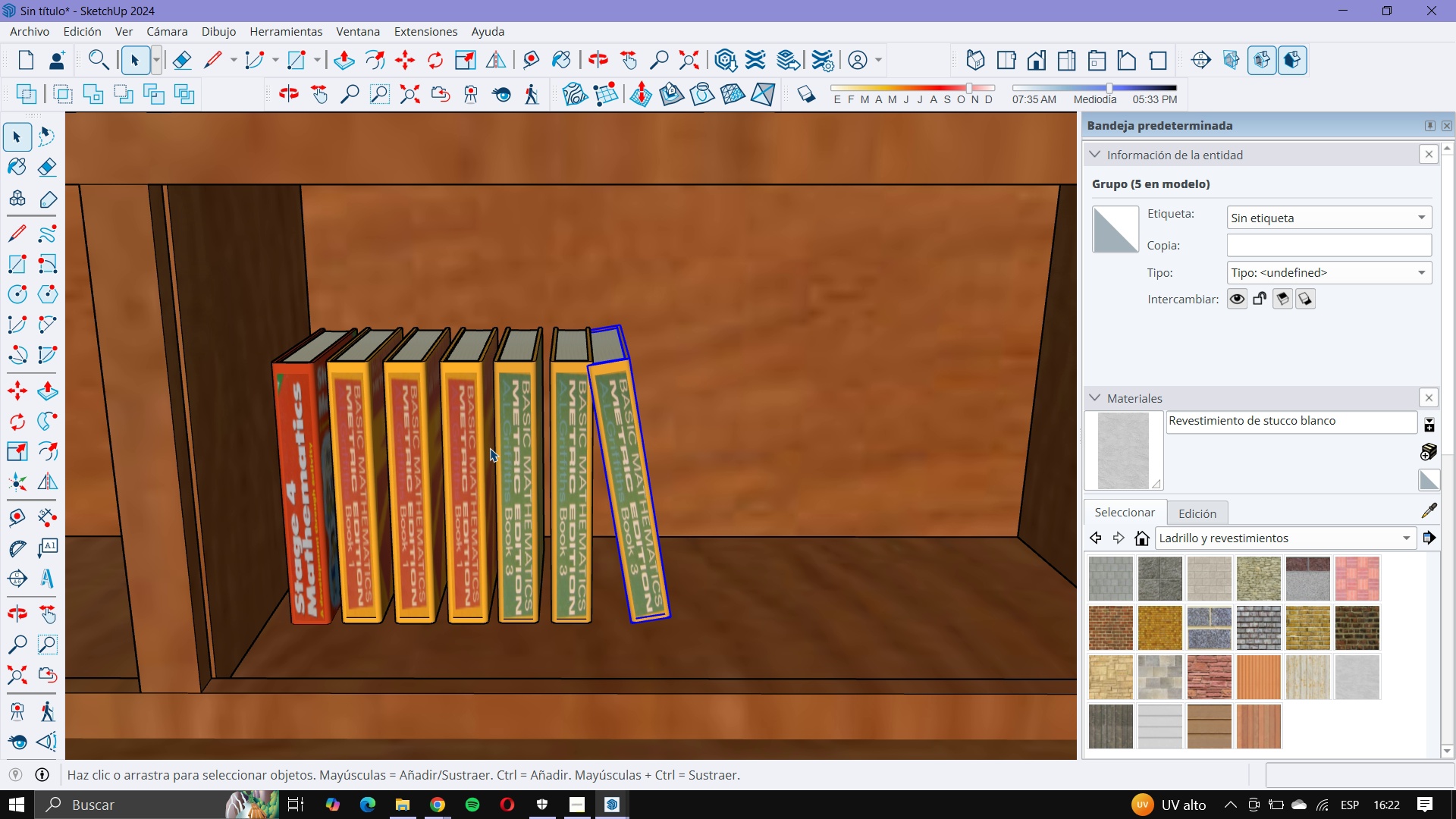 
scroll: coordinate [535, 468], scroll_direction: down, amount: 7.0
 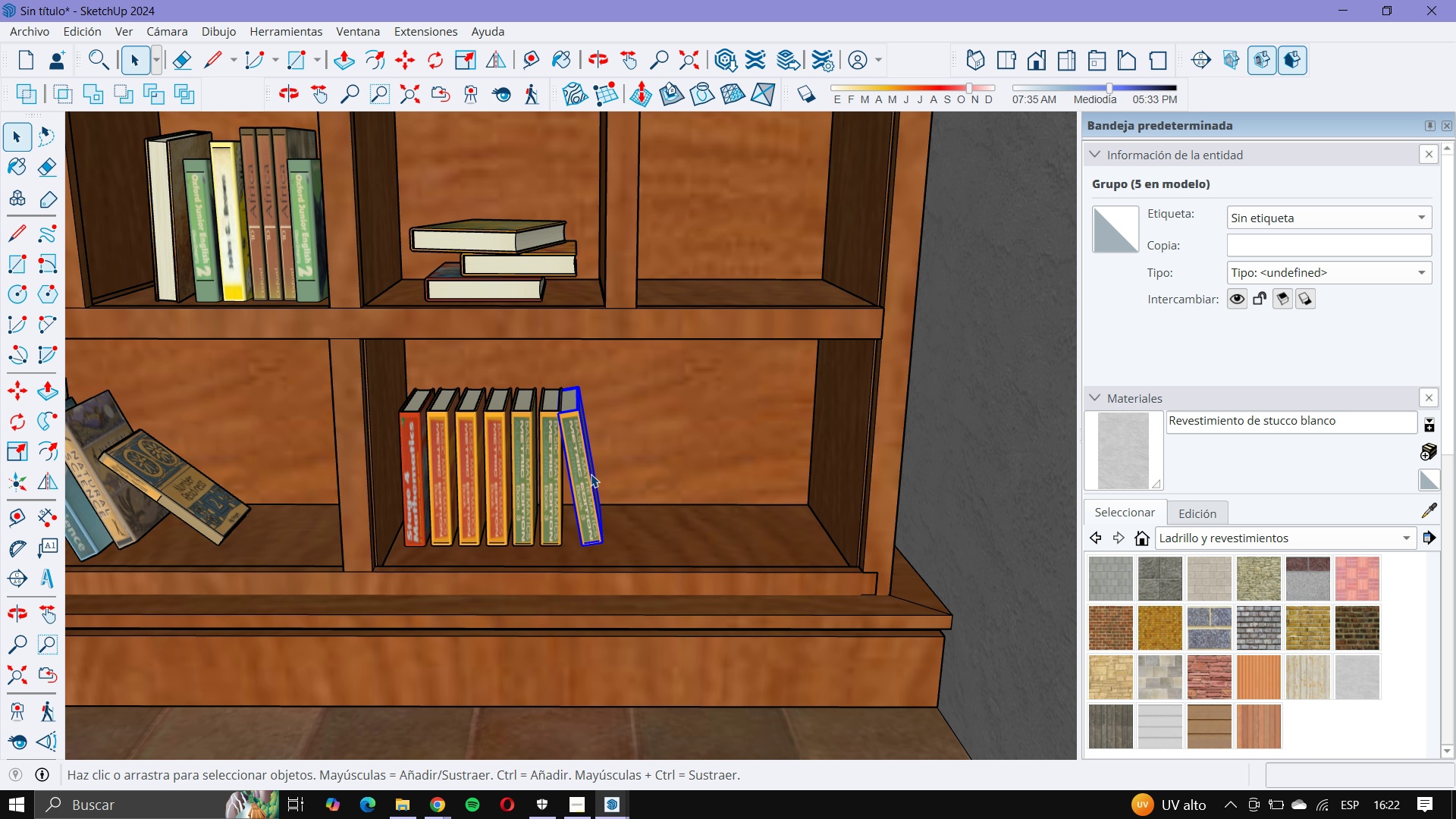 
key(Escape)
 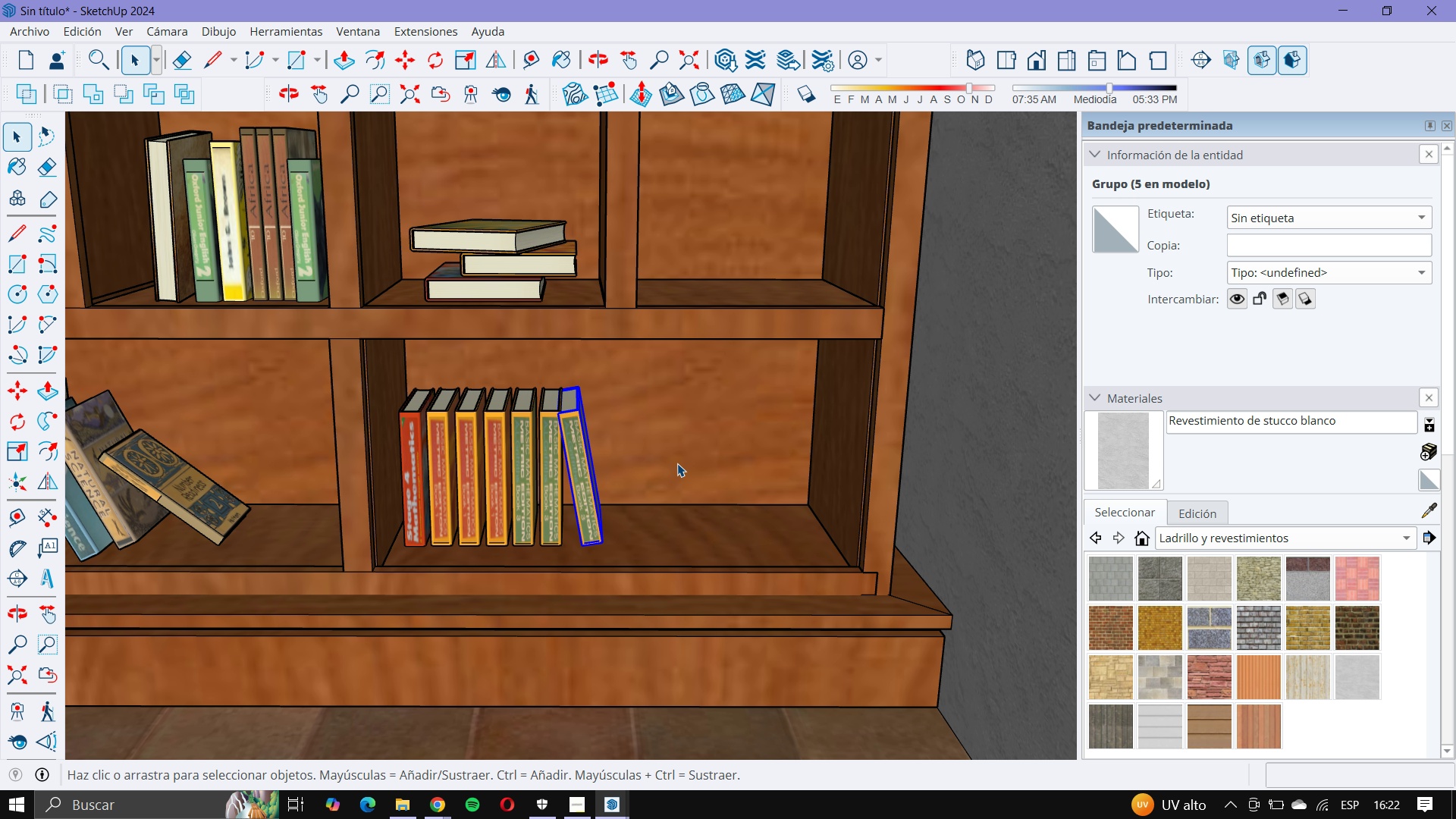 
scroll: coordinate [683, 472], scroll_direction: down, amount: 7.0
 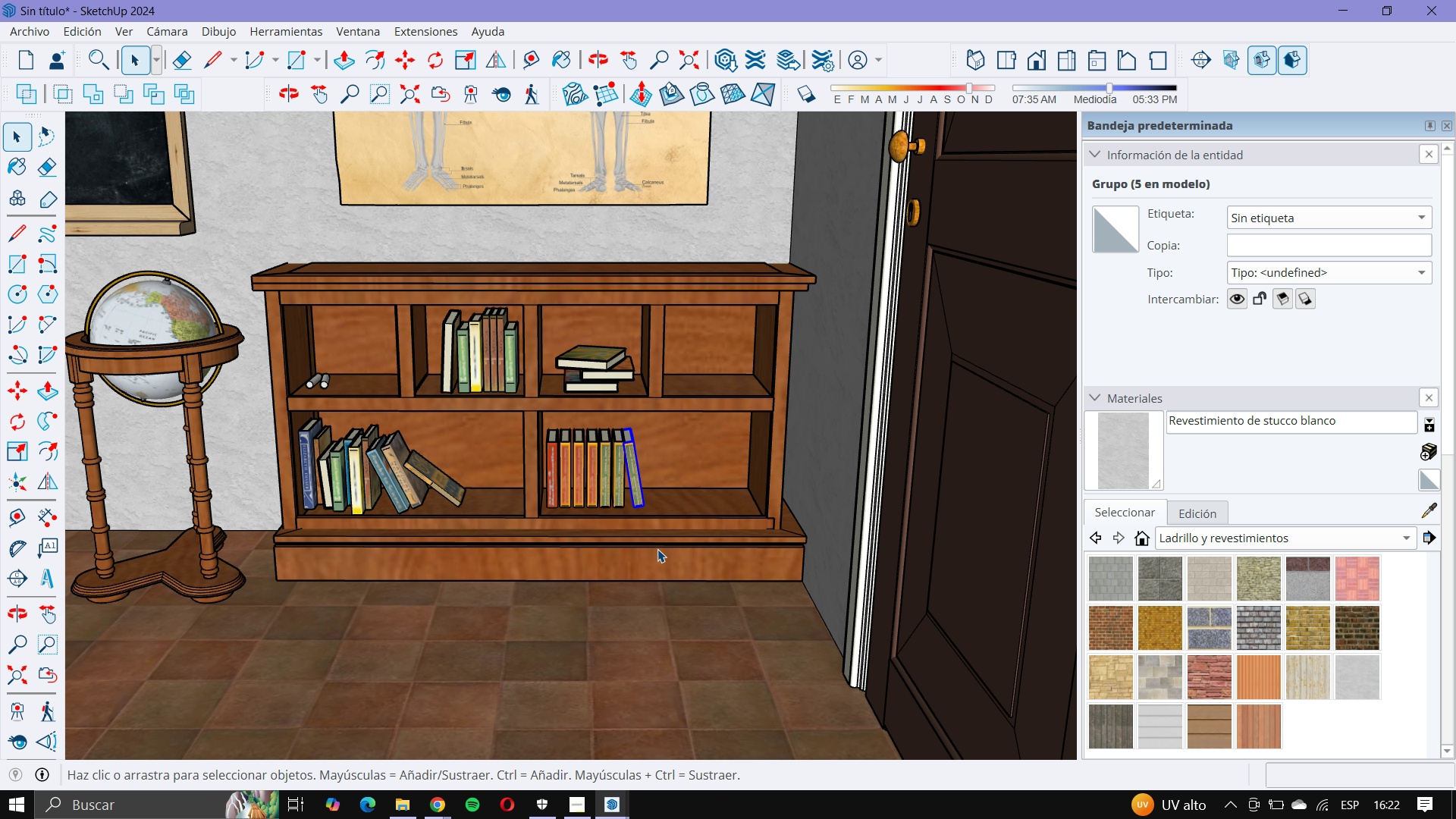 
key(Escape)
 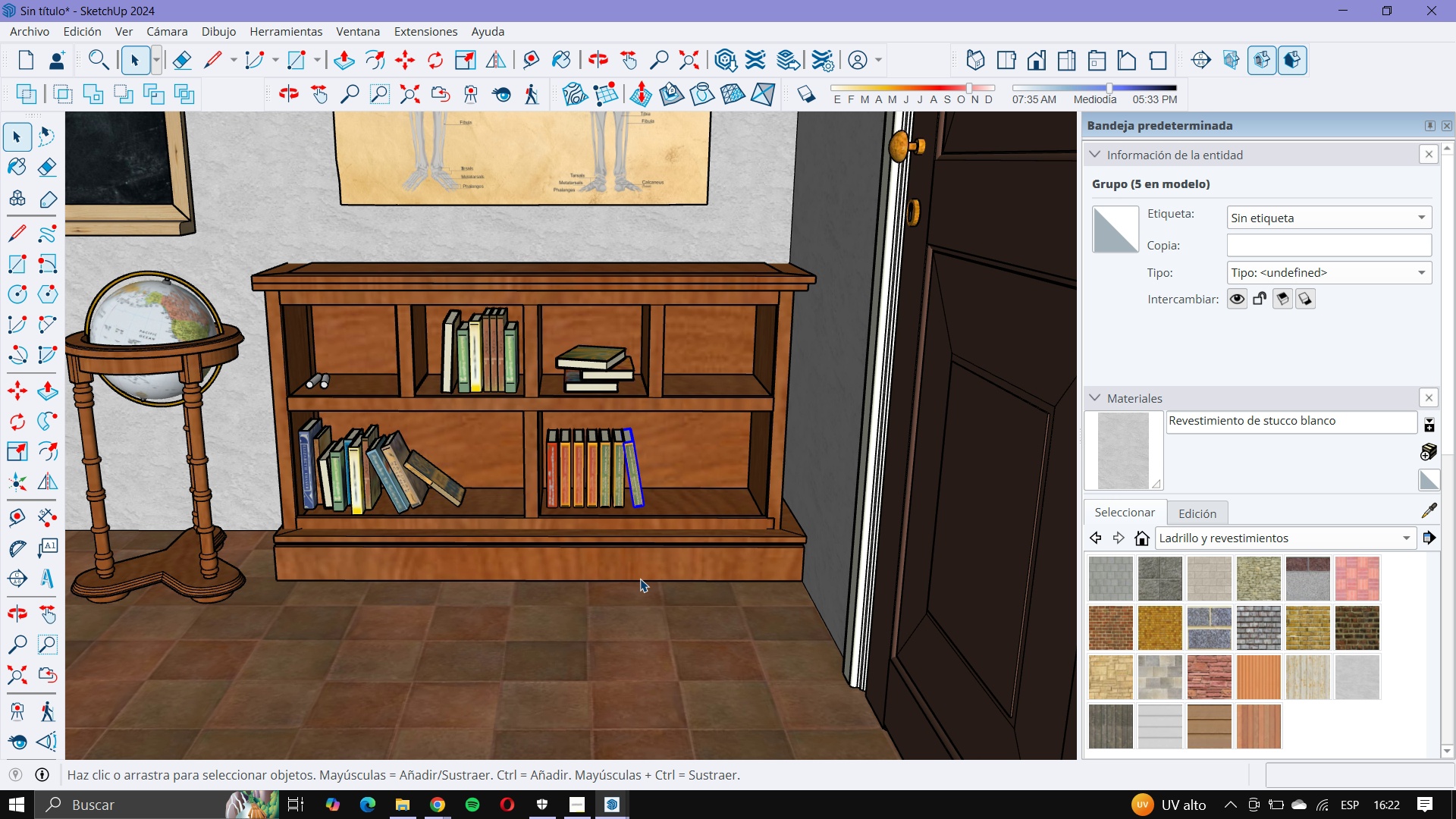 
scroll: coordinate [413, 490], scroll_direction: up, amount: 5.0
 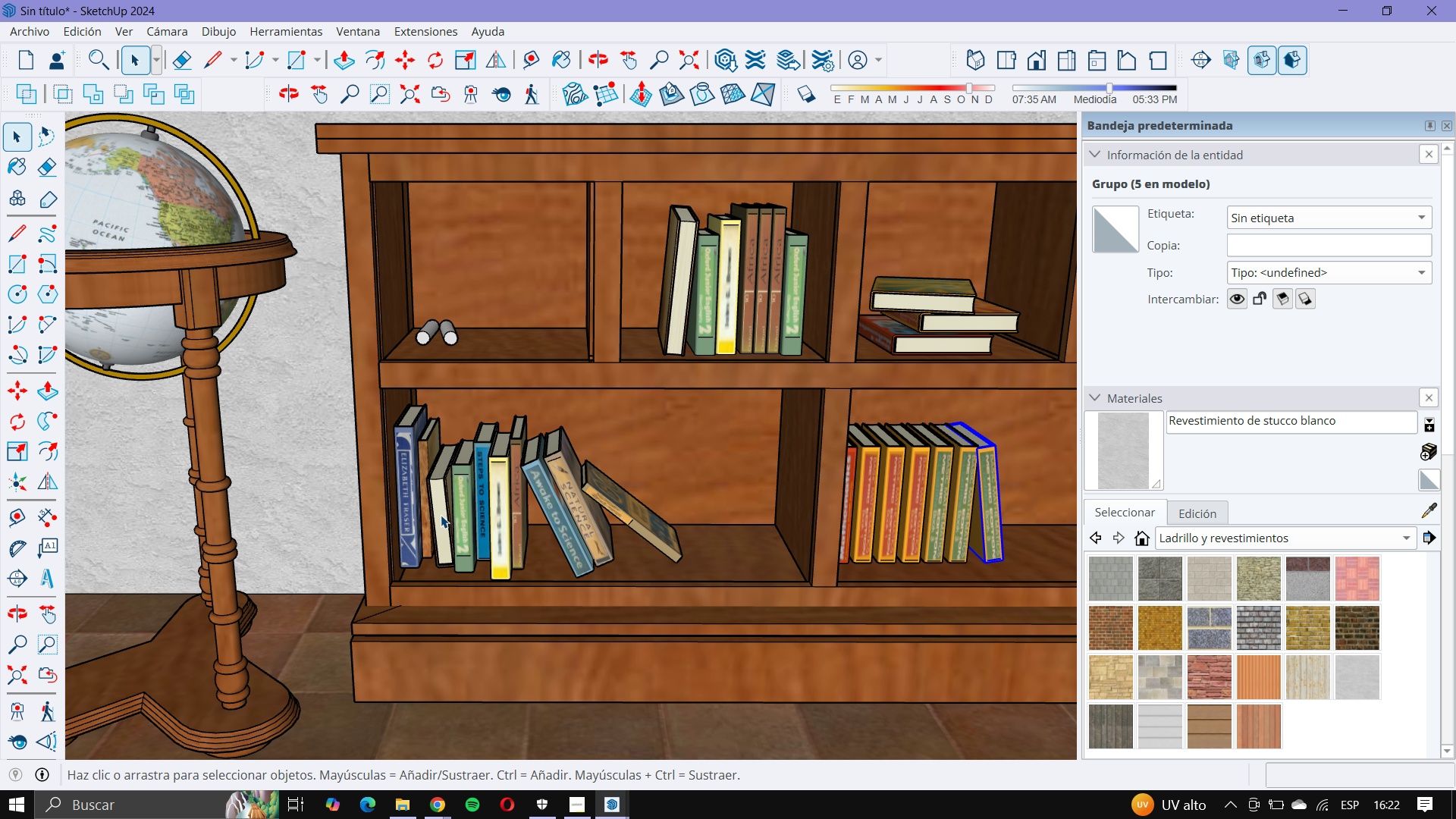 
left_click([457, 518])
 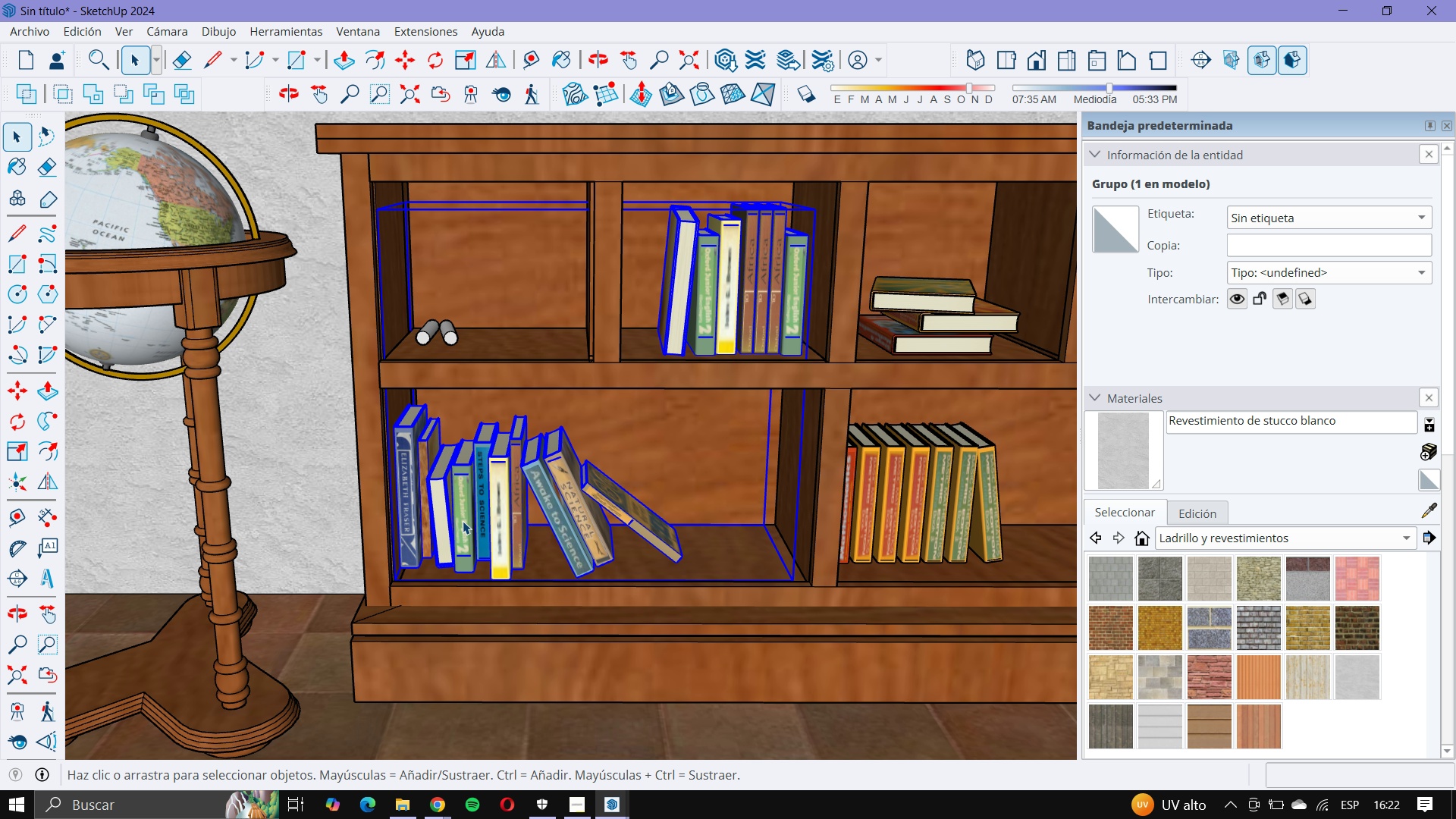 
double_click([463, 521])
 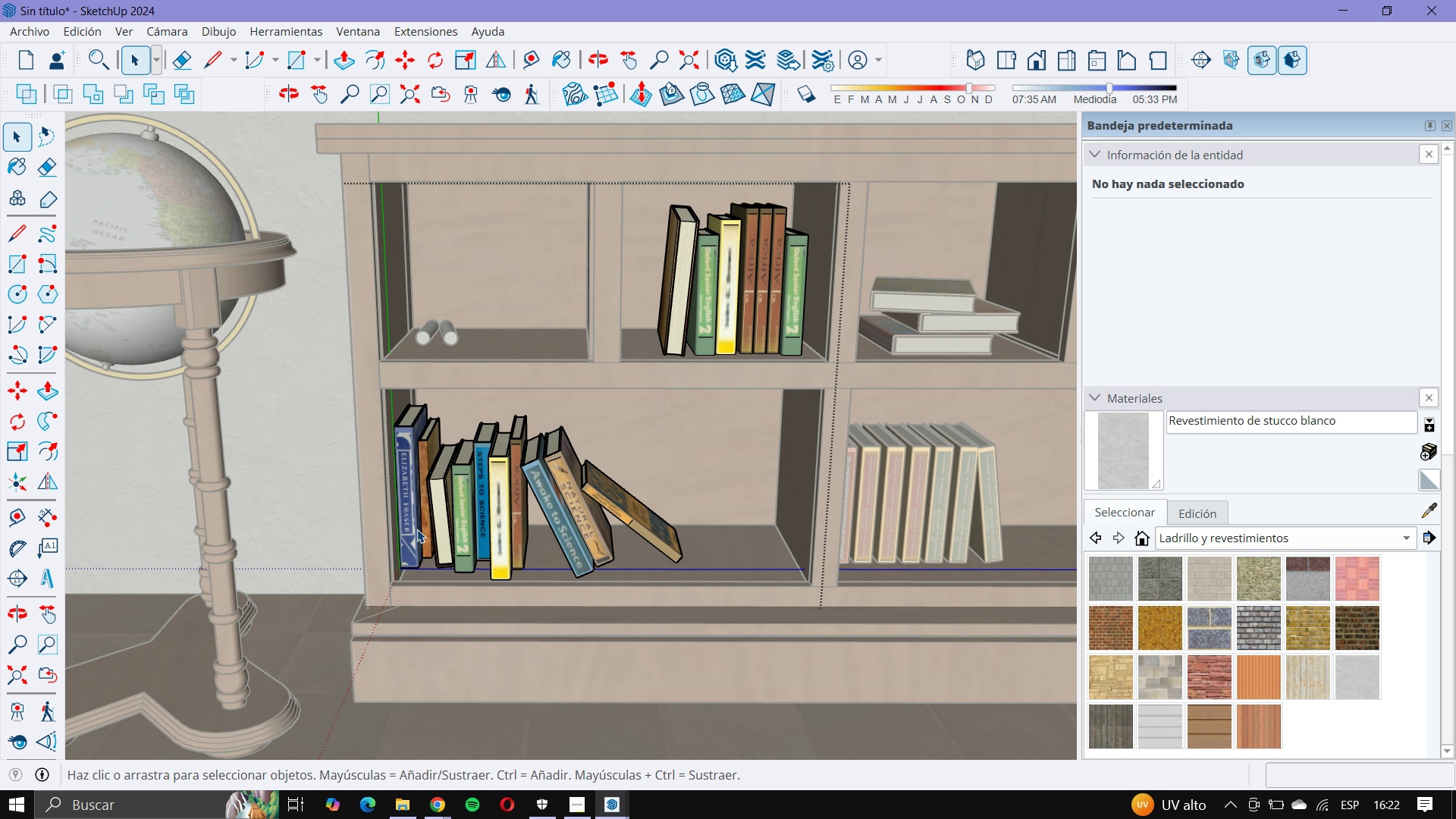 
left_click([417, 529])
 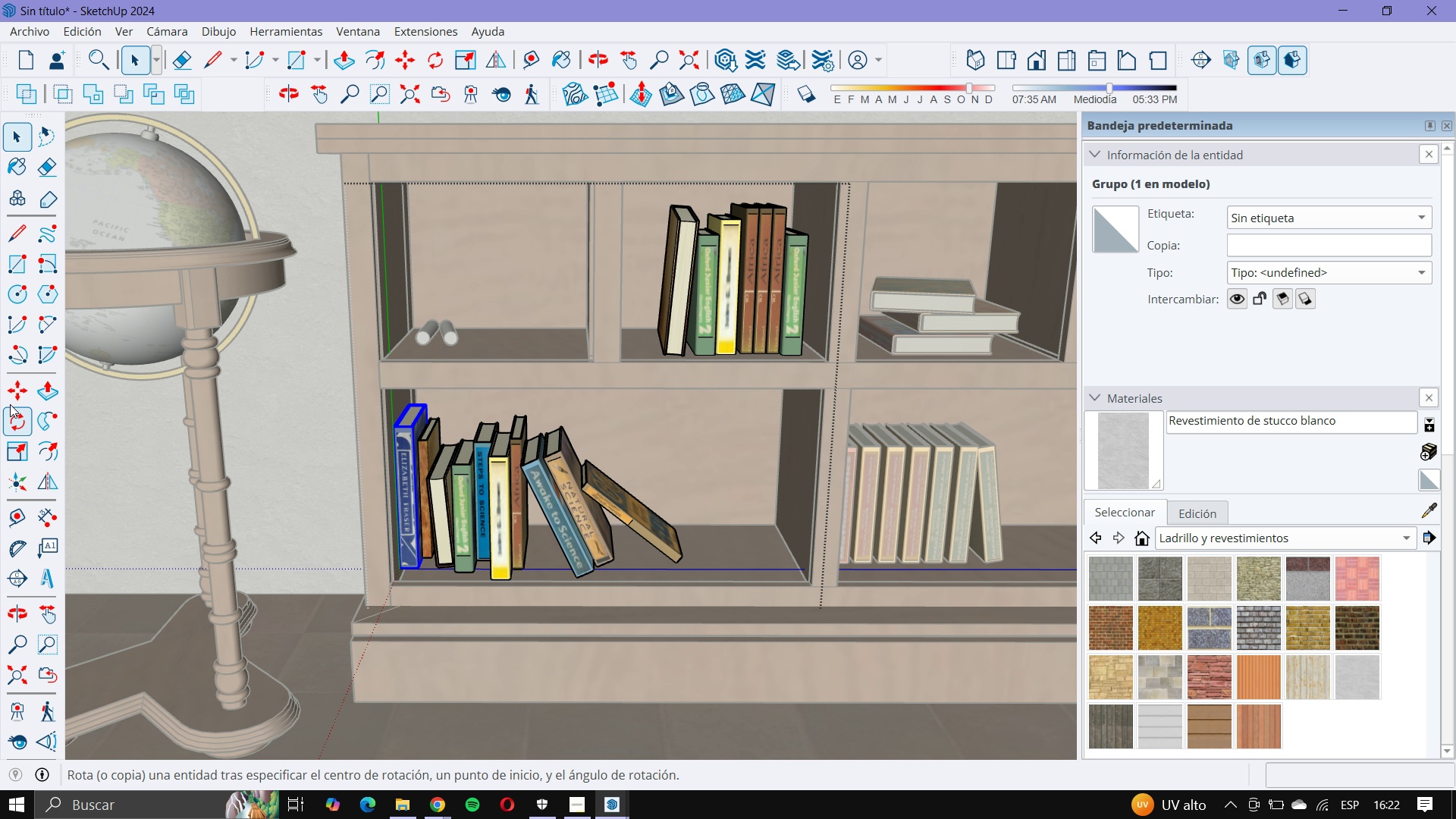 
left_click([13, 398])
 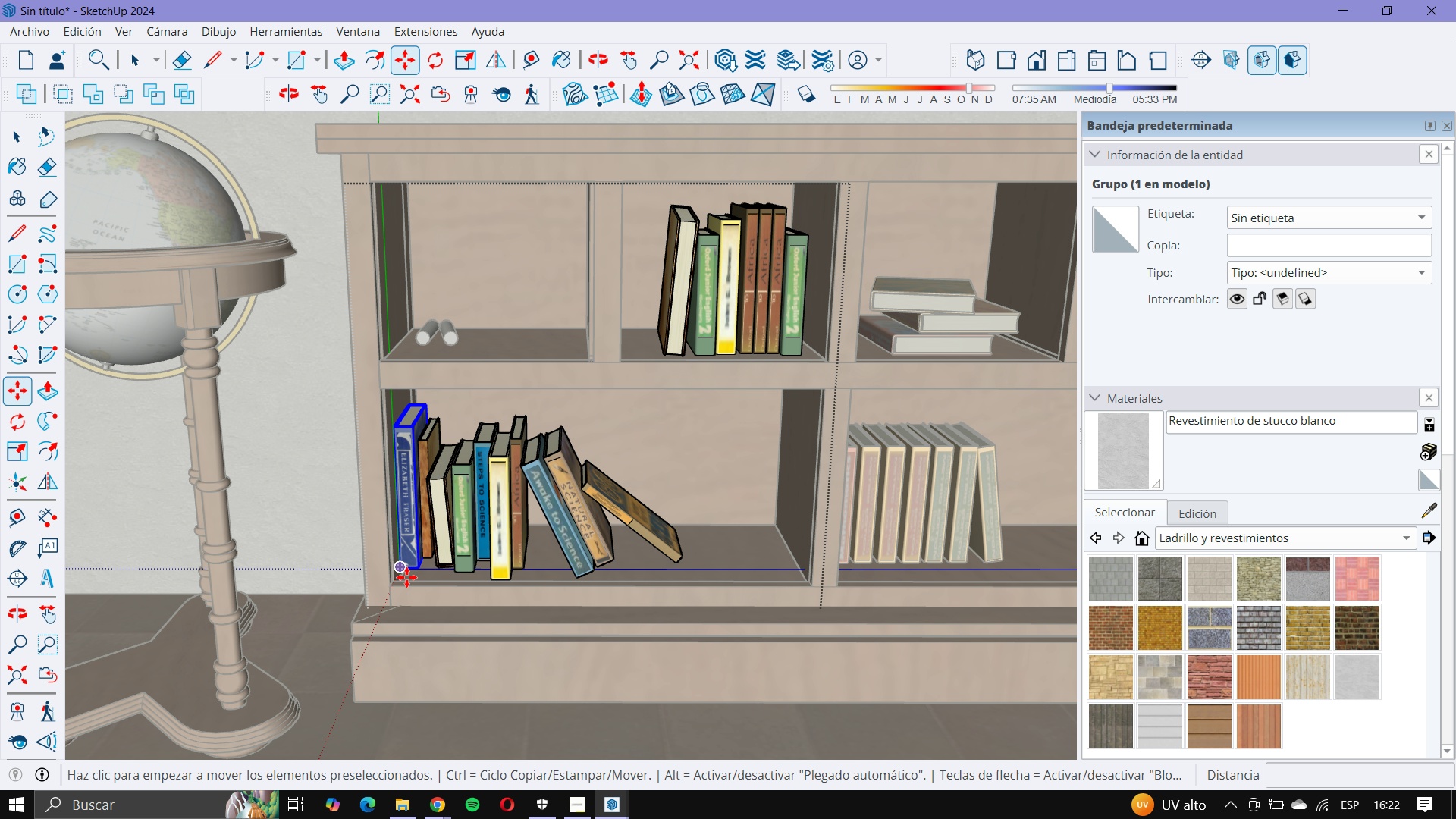 
left_click([409, 576])
 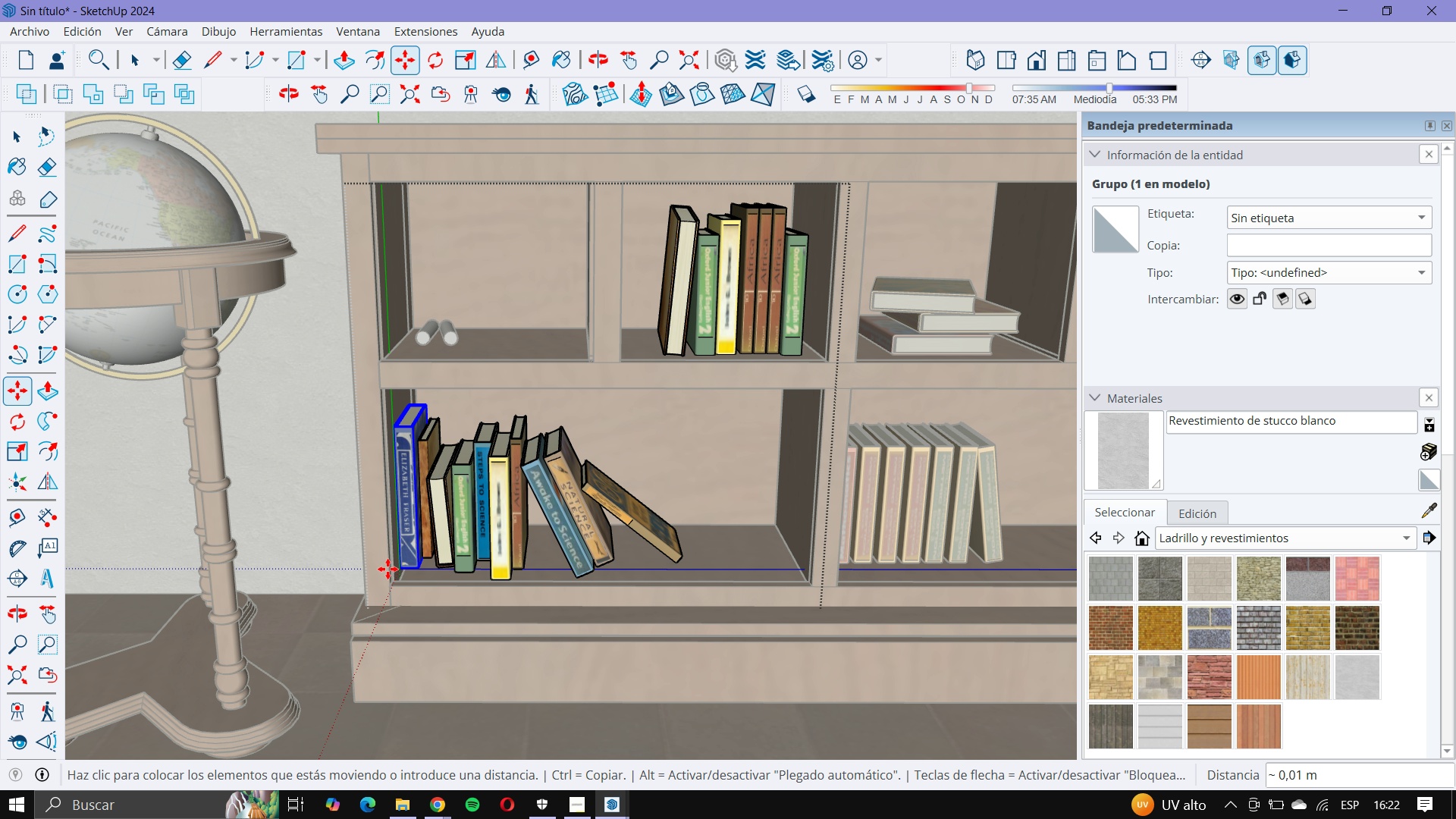 
key(Control+ControlLeft)
 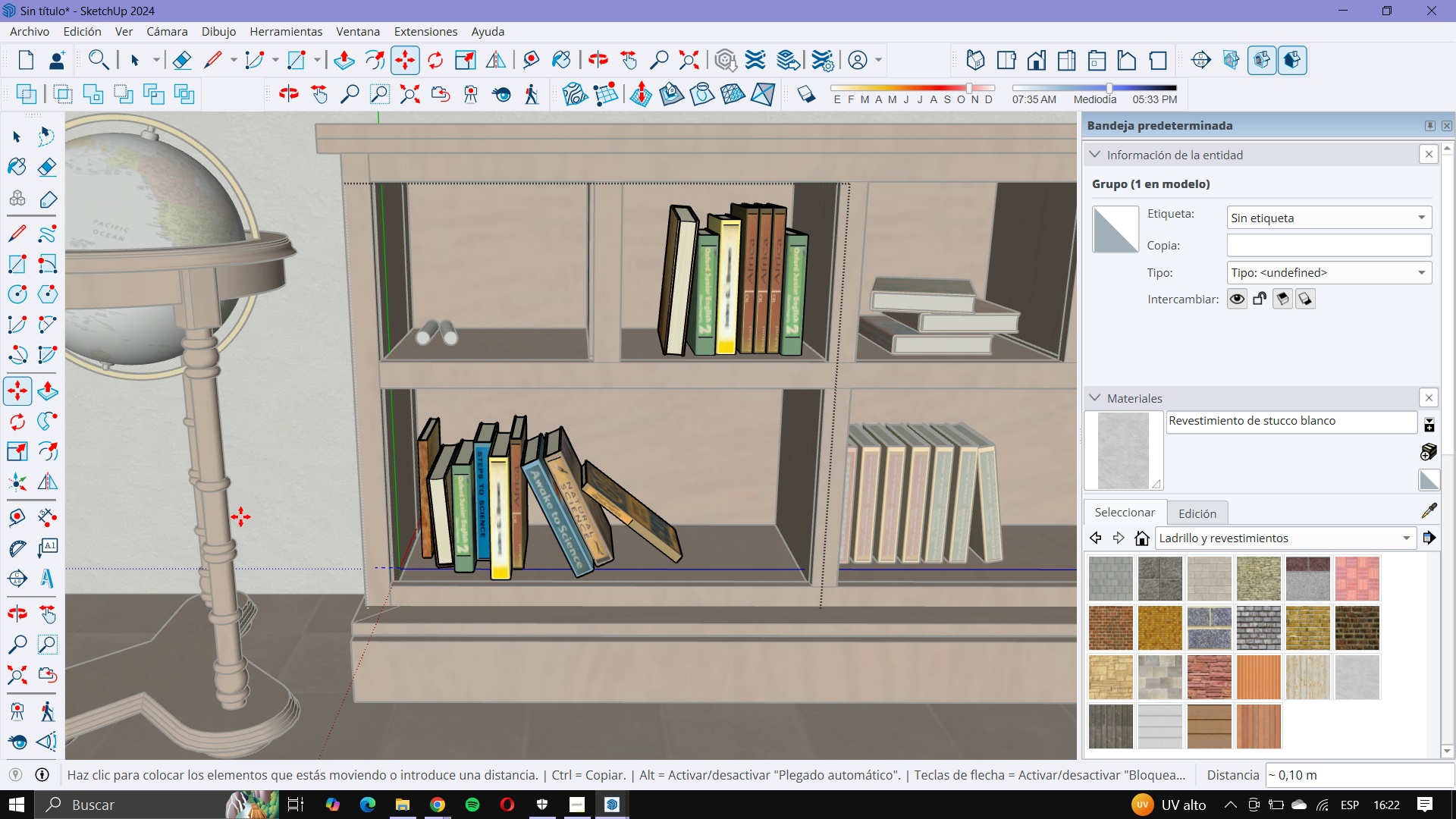 
scroll: coordinate [240, 516], scroll_direction: down, amount: 3.0
 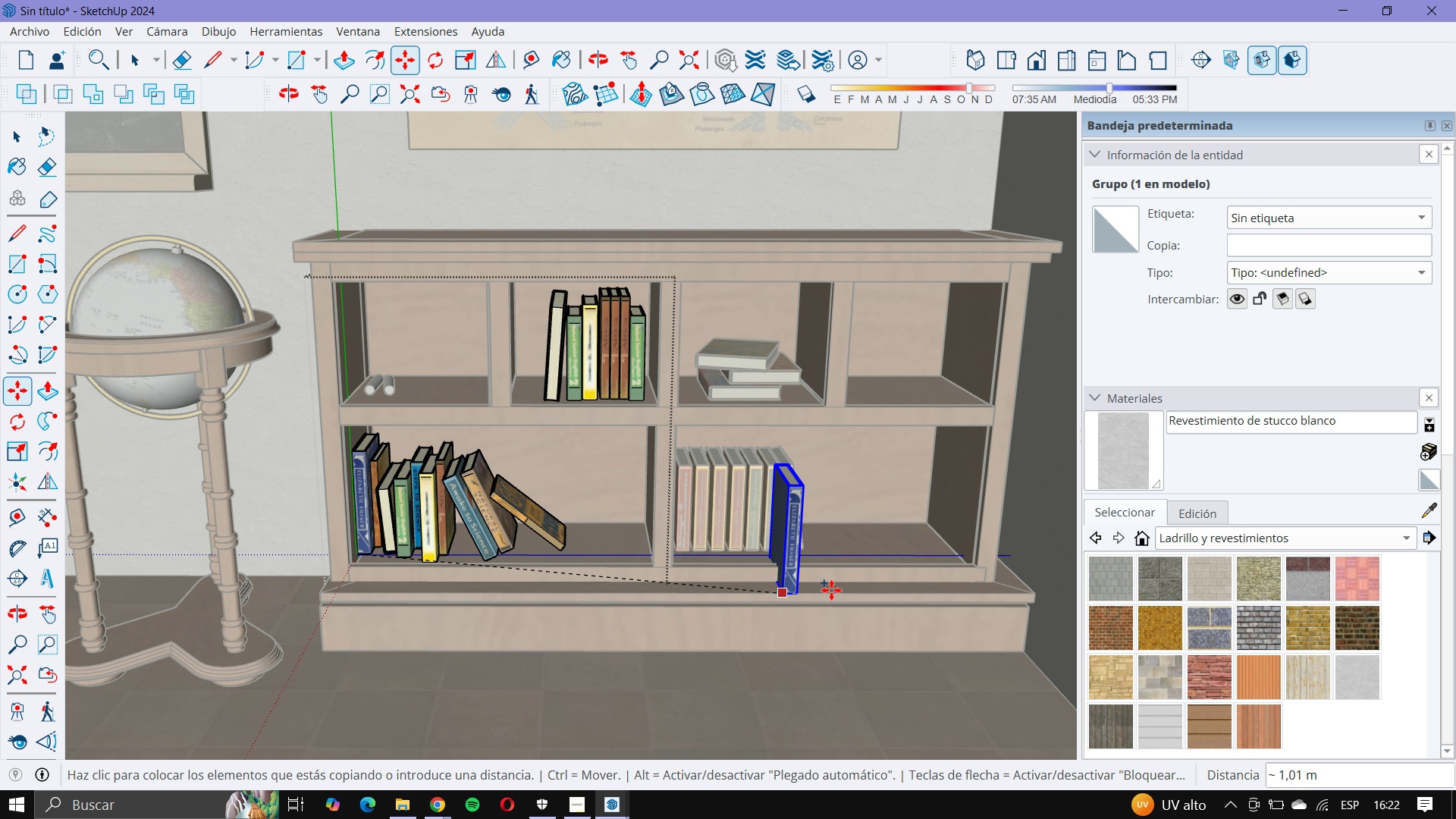 
scroll: coordinate [816, 549], scroll_direction: up, amount: 6.0
 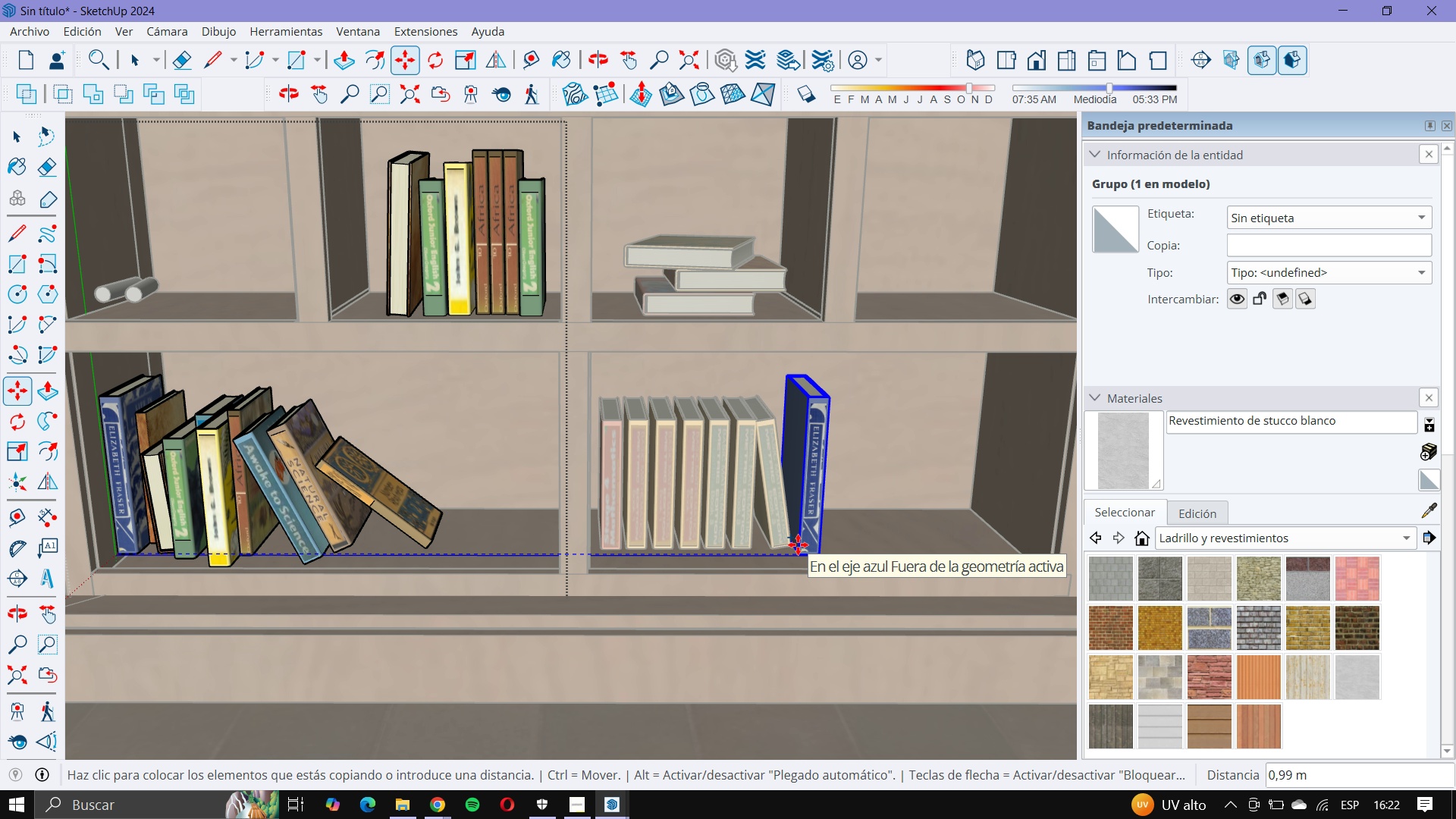 
left_click([798, 544])
 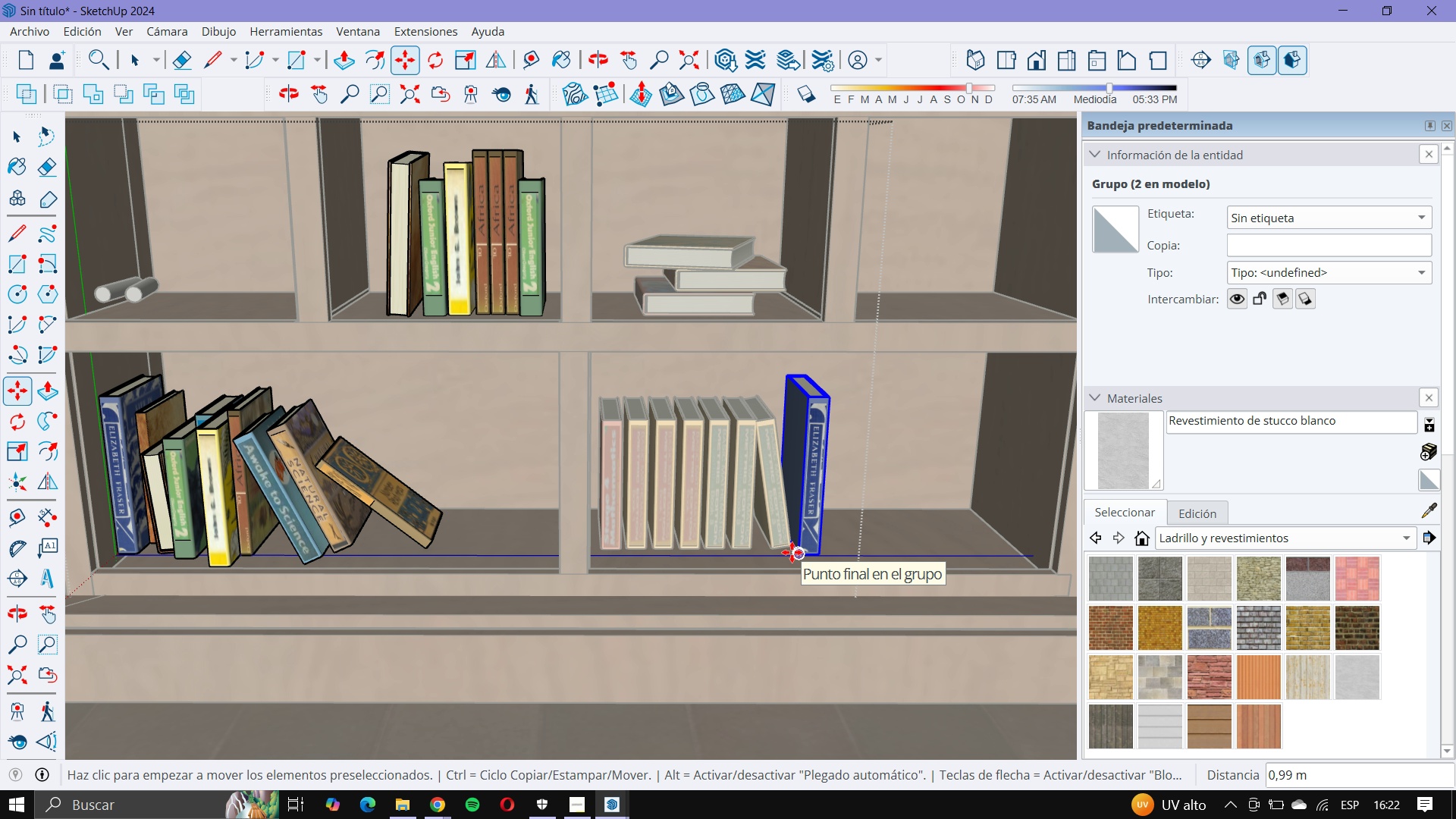 
left_click([792, 552])
 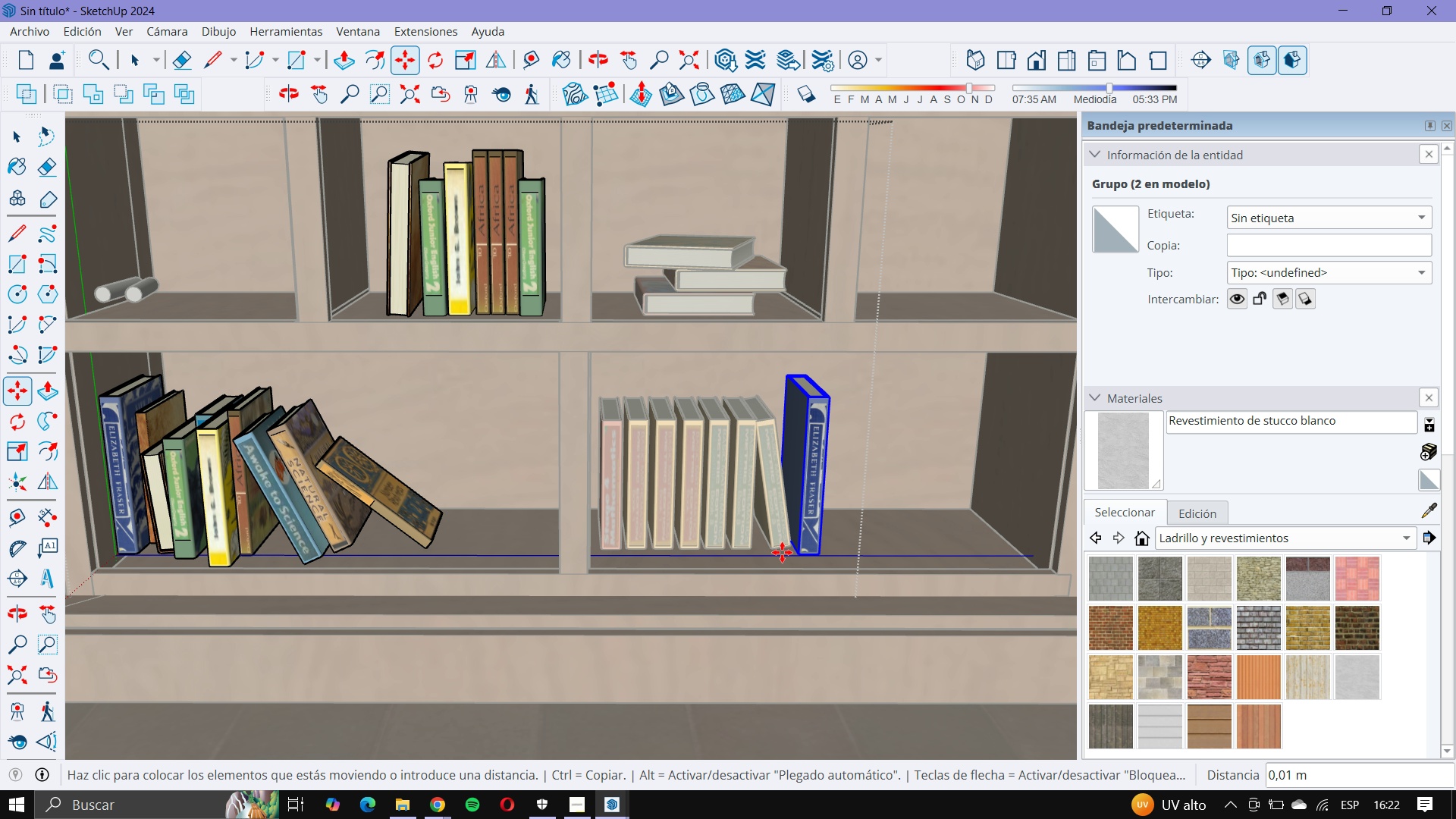 
key(Control+ControlLeft)
 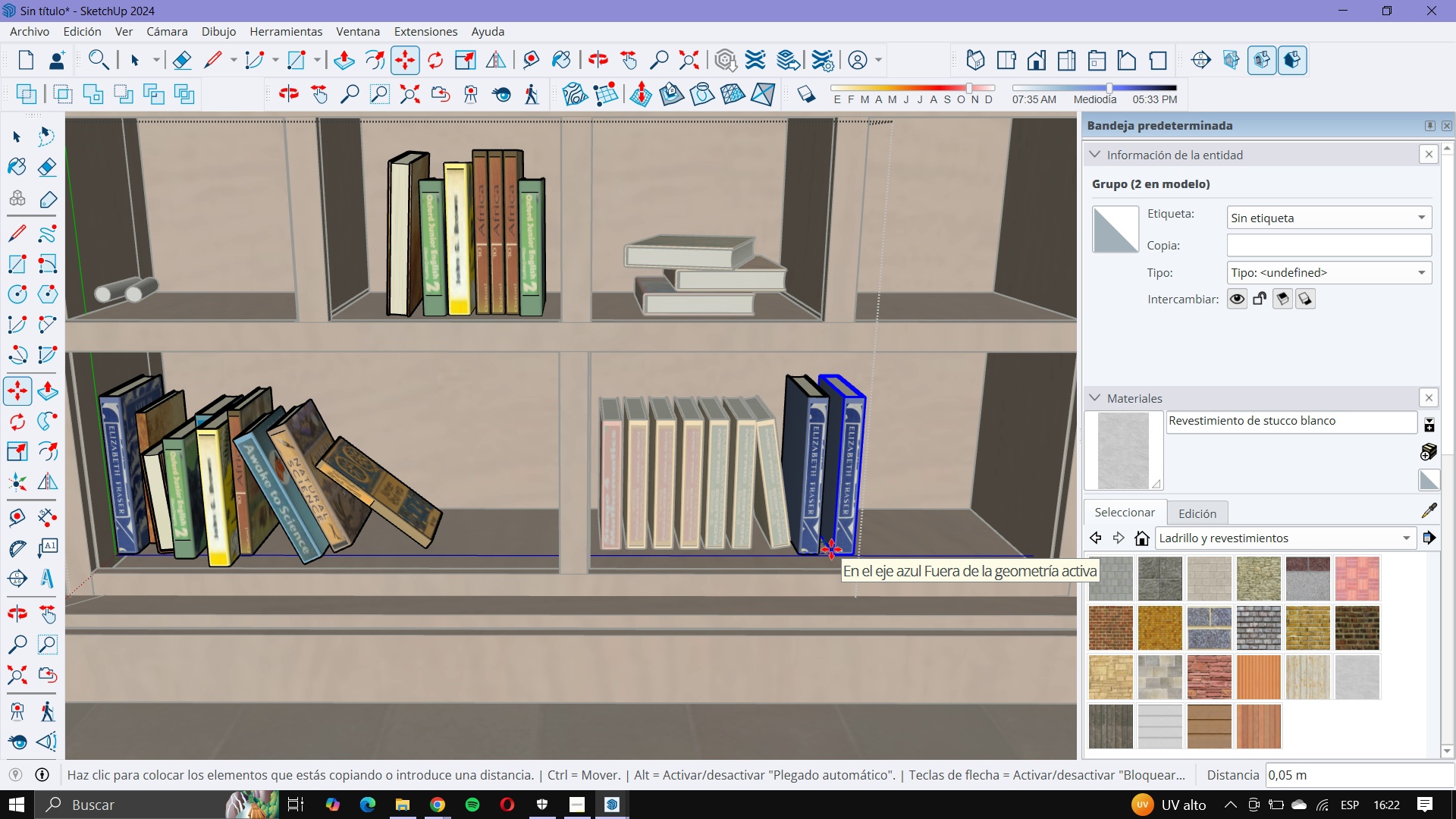 
wait(5.34)
 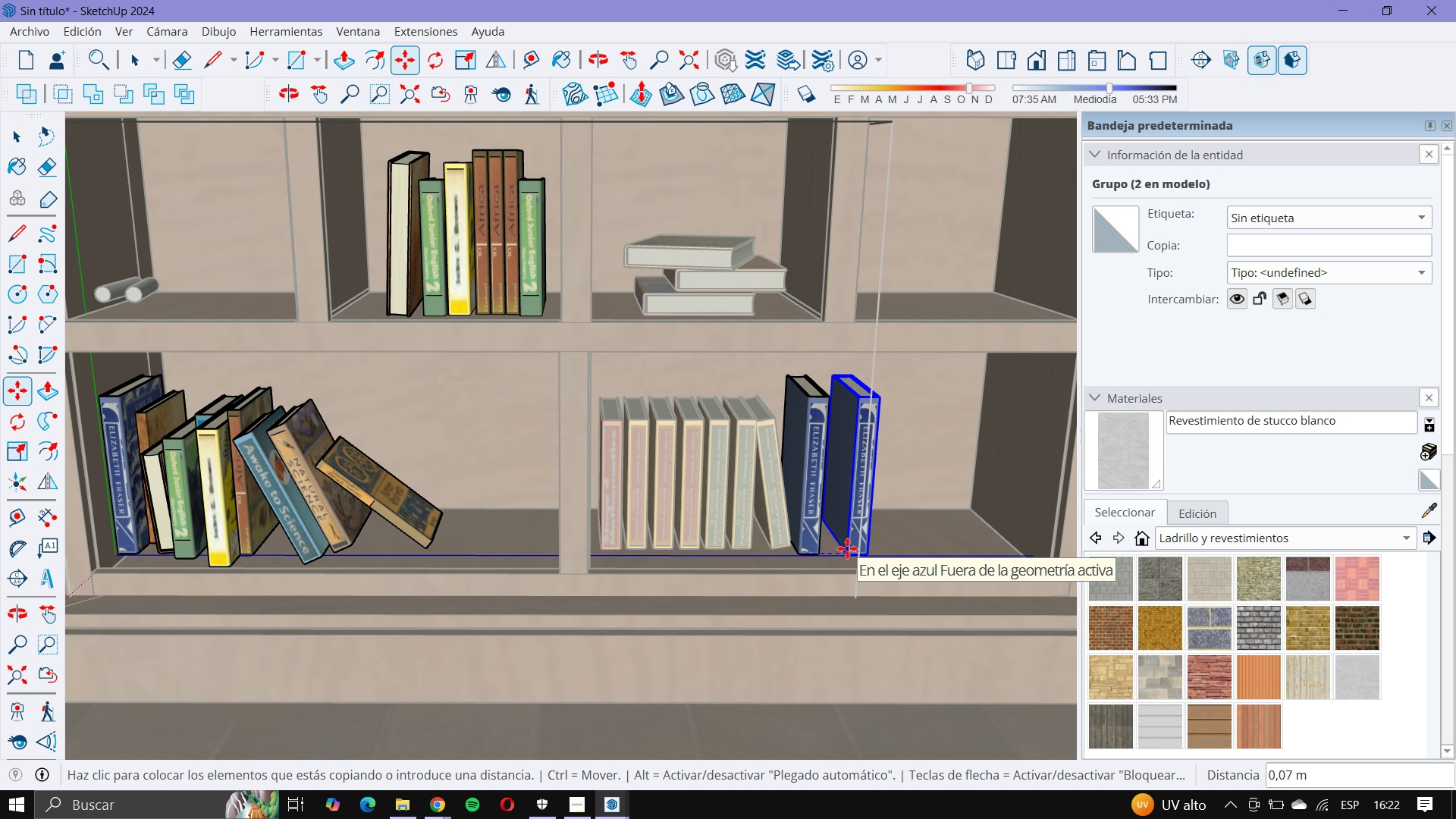 
left_click([827, 551])
 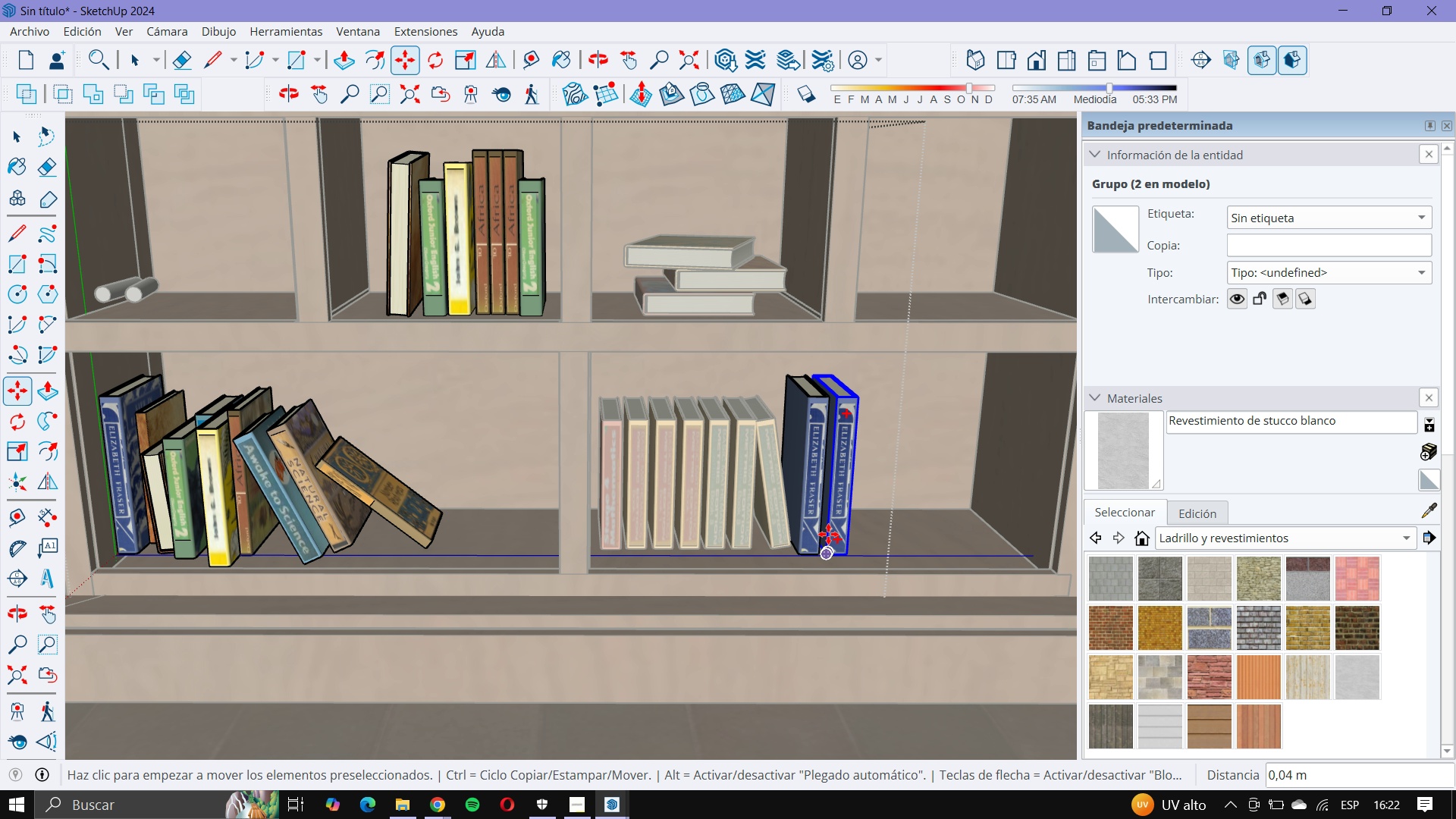 
scroll: coordinate [852, 505], scroll_direction: up, amount: 5.0
 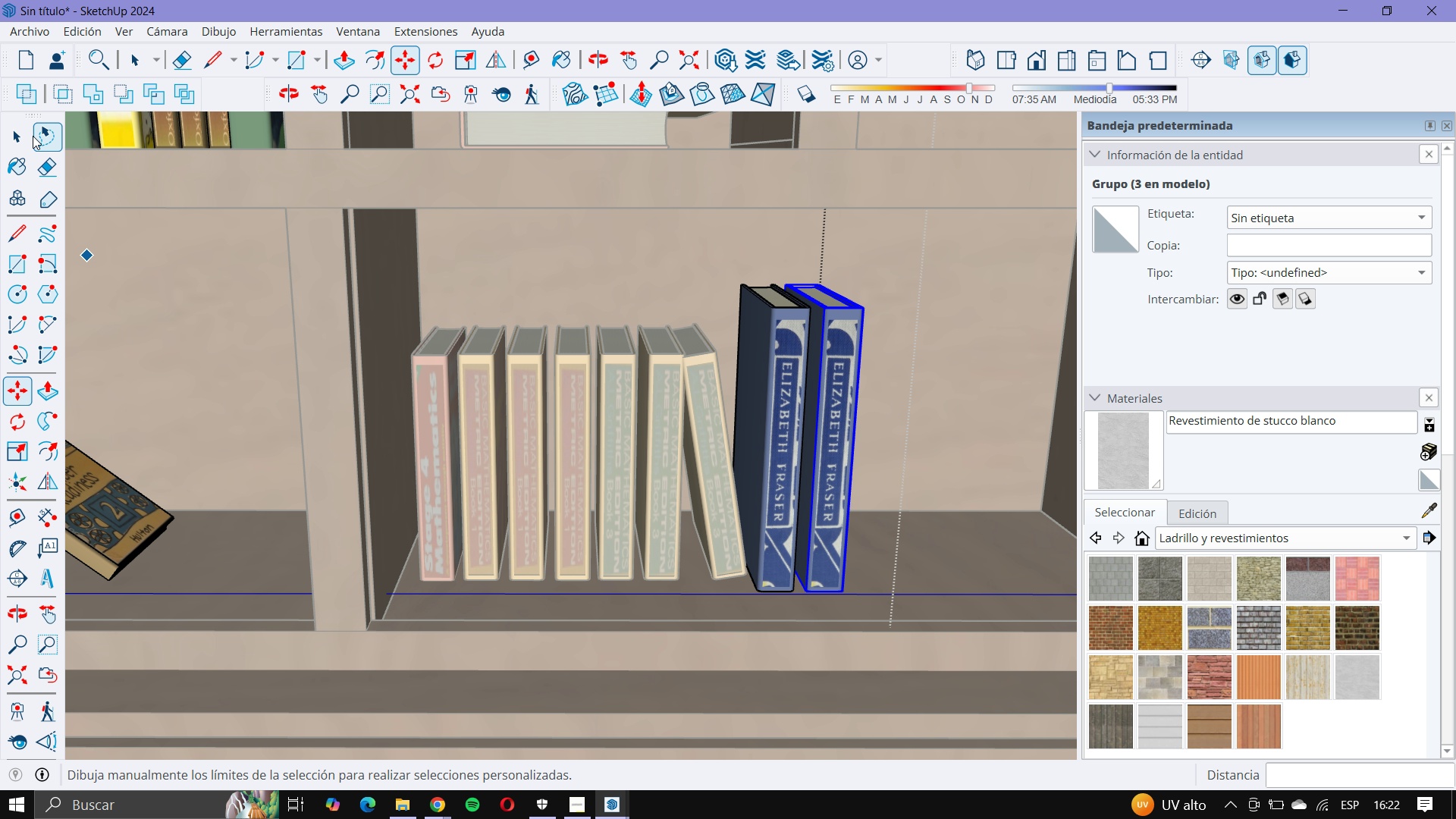 
left_click([22, 139])
 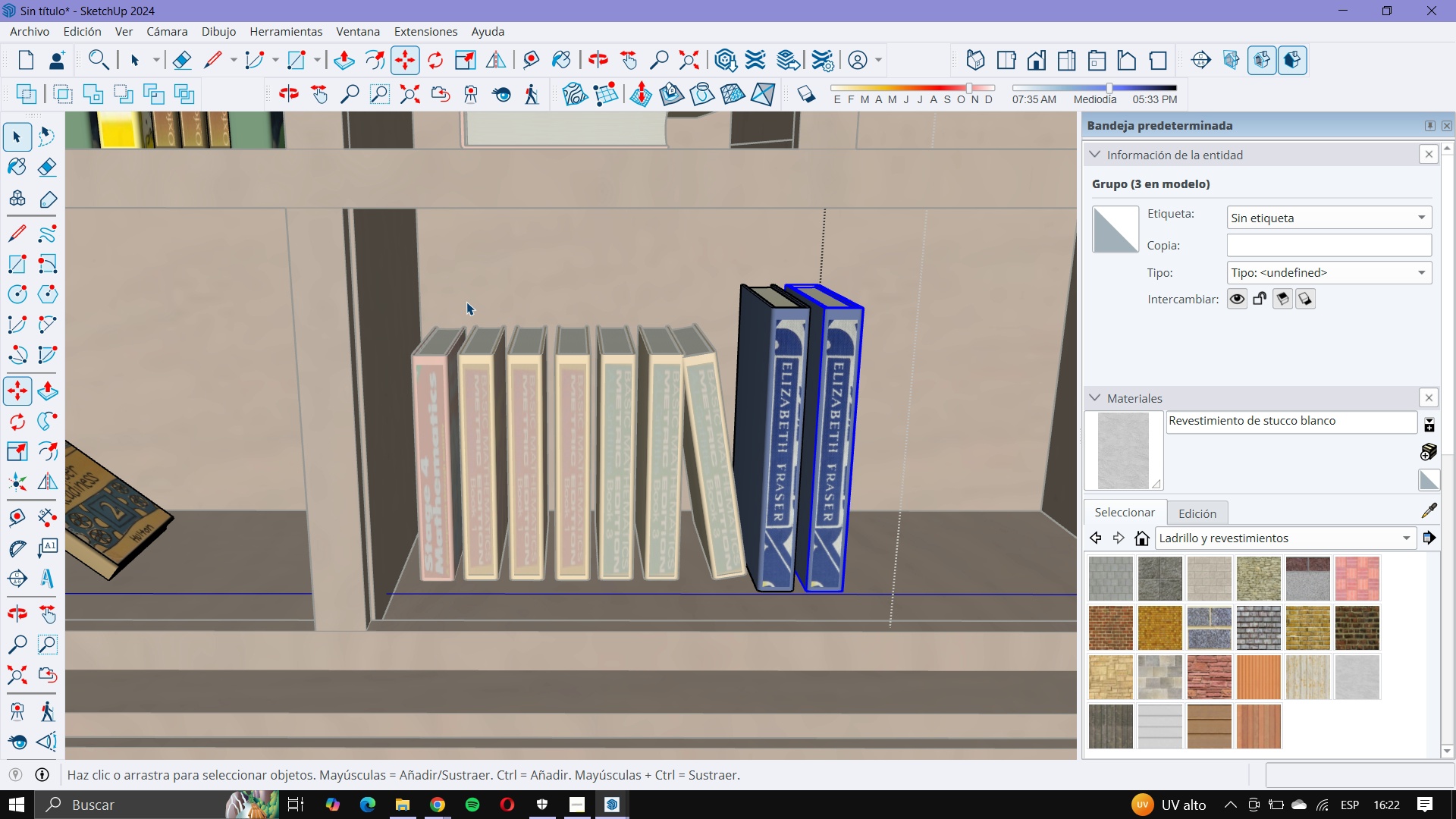 
hold_key(key=ControlLeft, duration=1.13)
left_click([757, 459])
 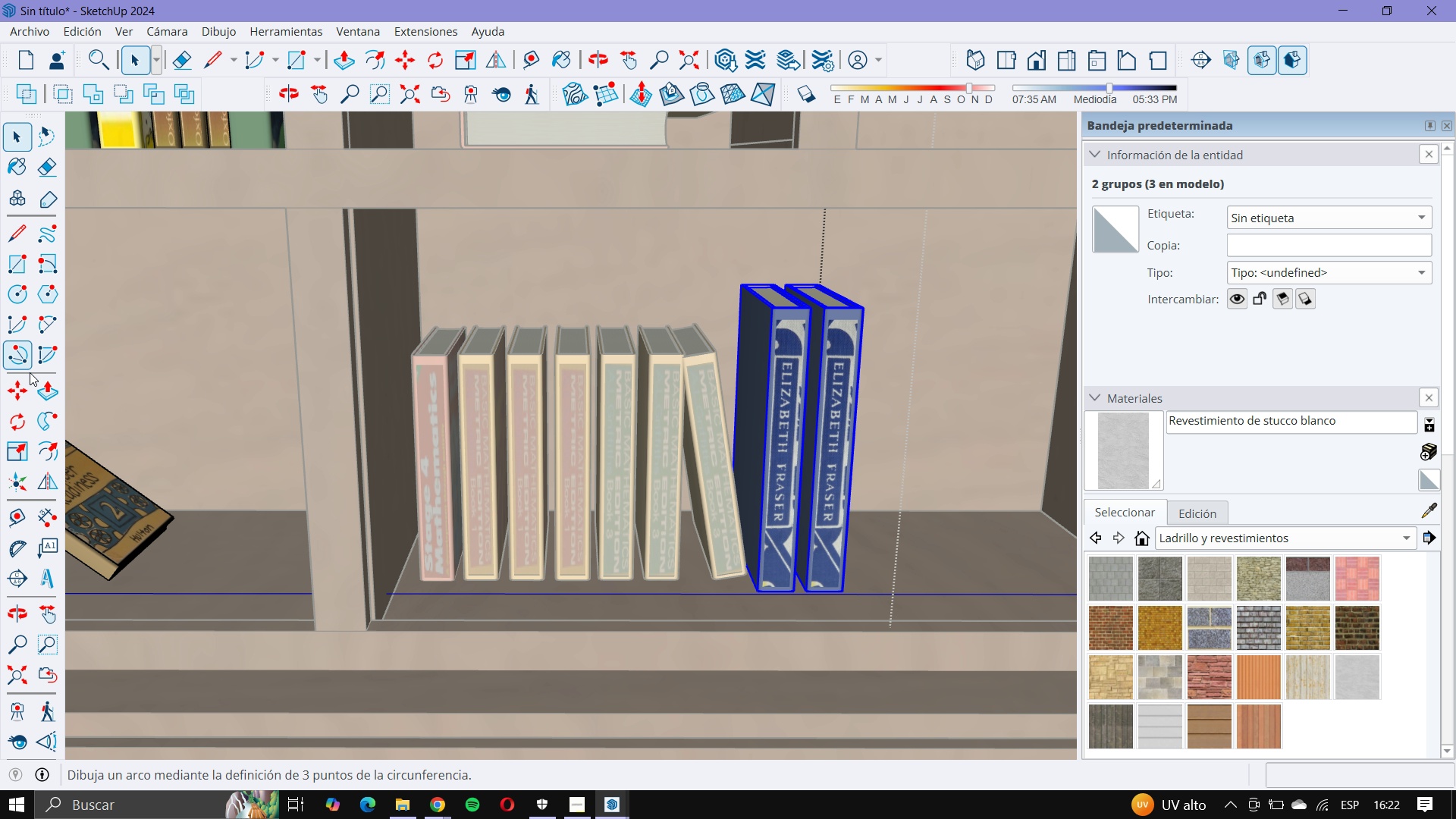 
left_click([30, 381])
 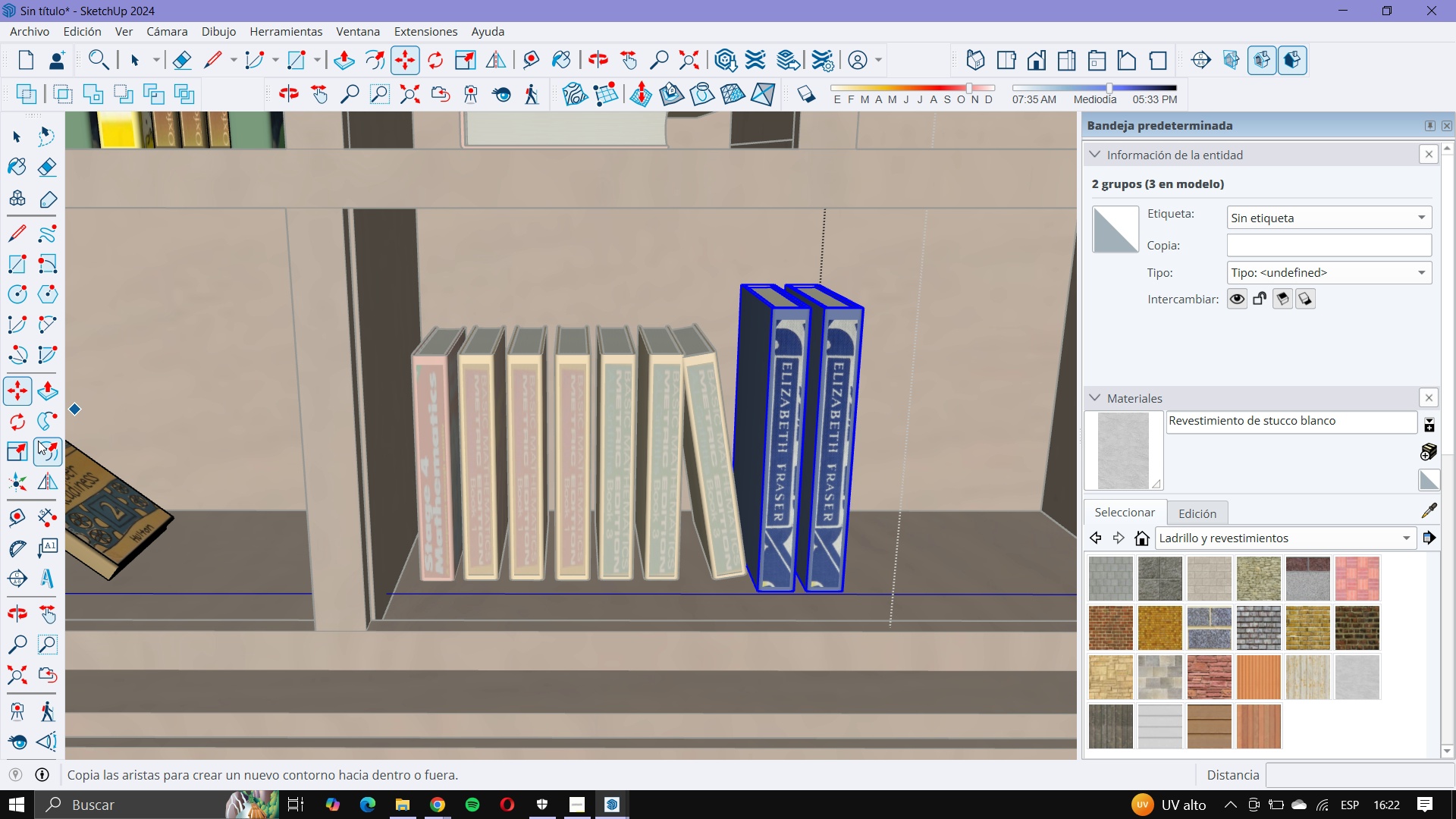 
left_click([3, 425])
 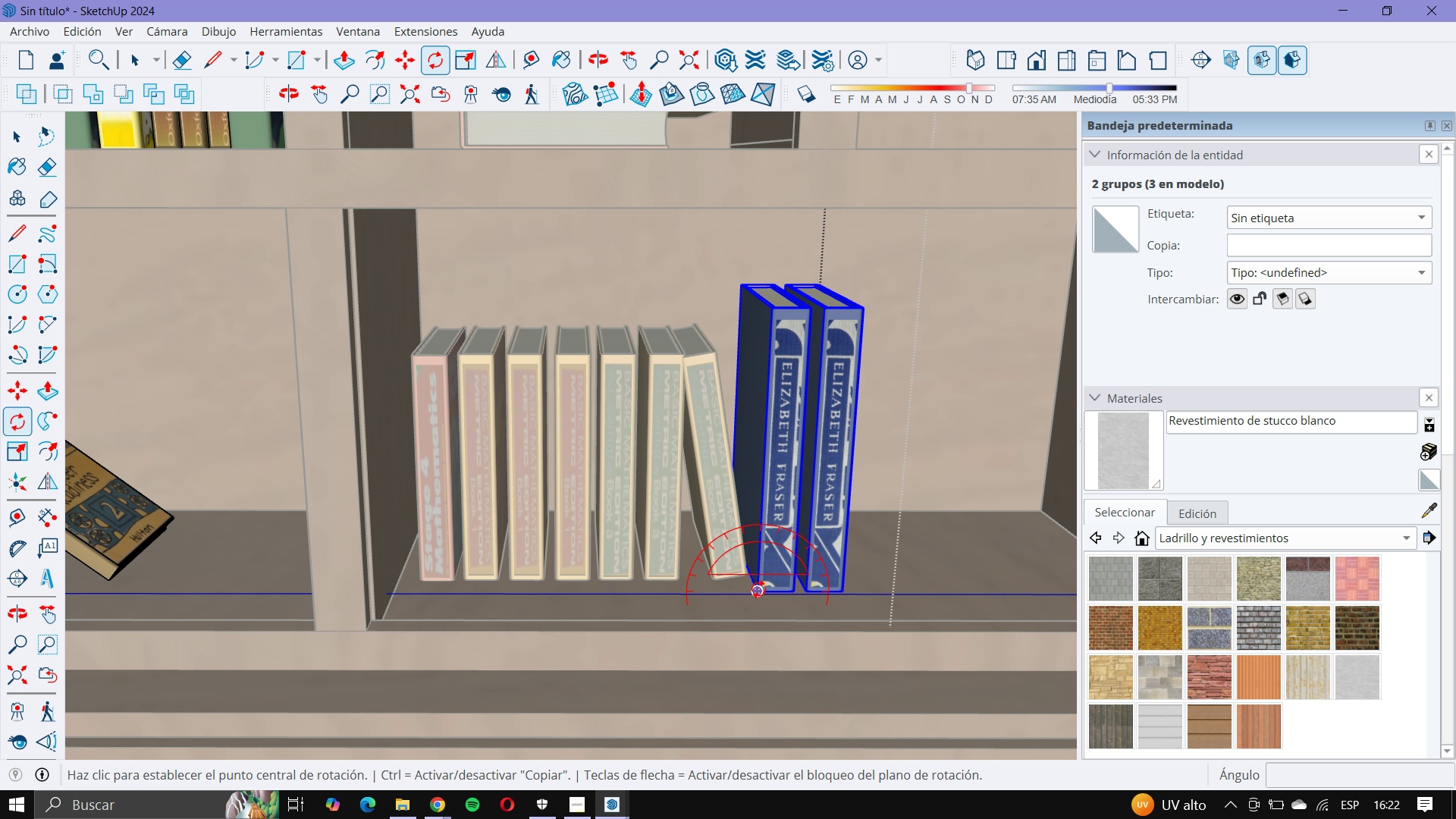 
left_click([758, 589])
 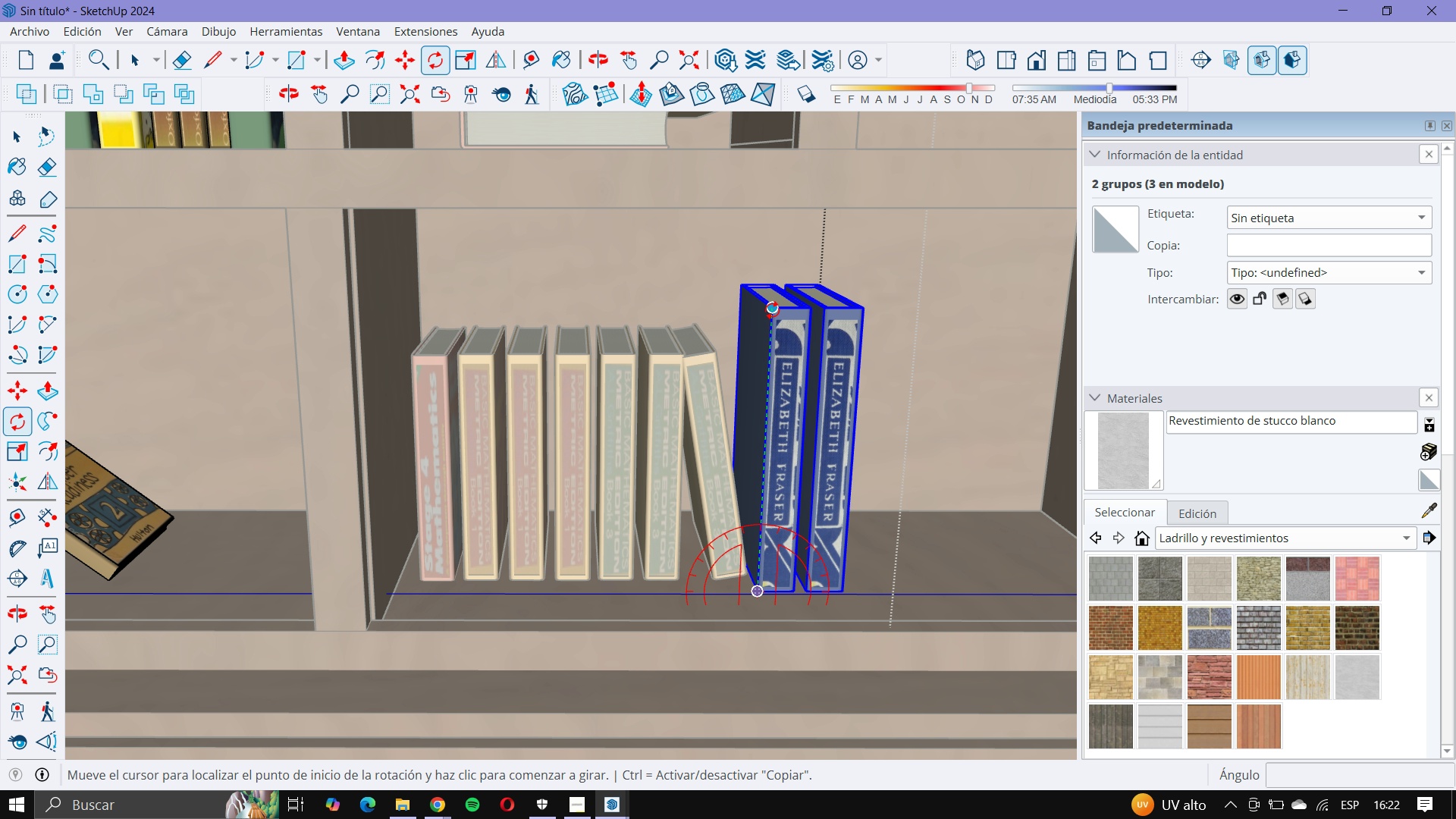 
left_click([770, 309])
 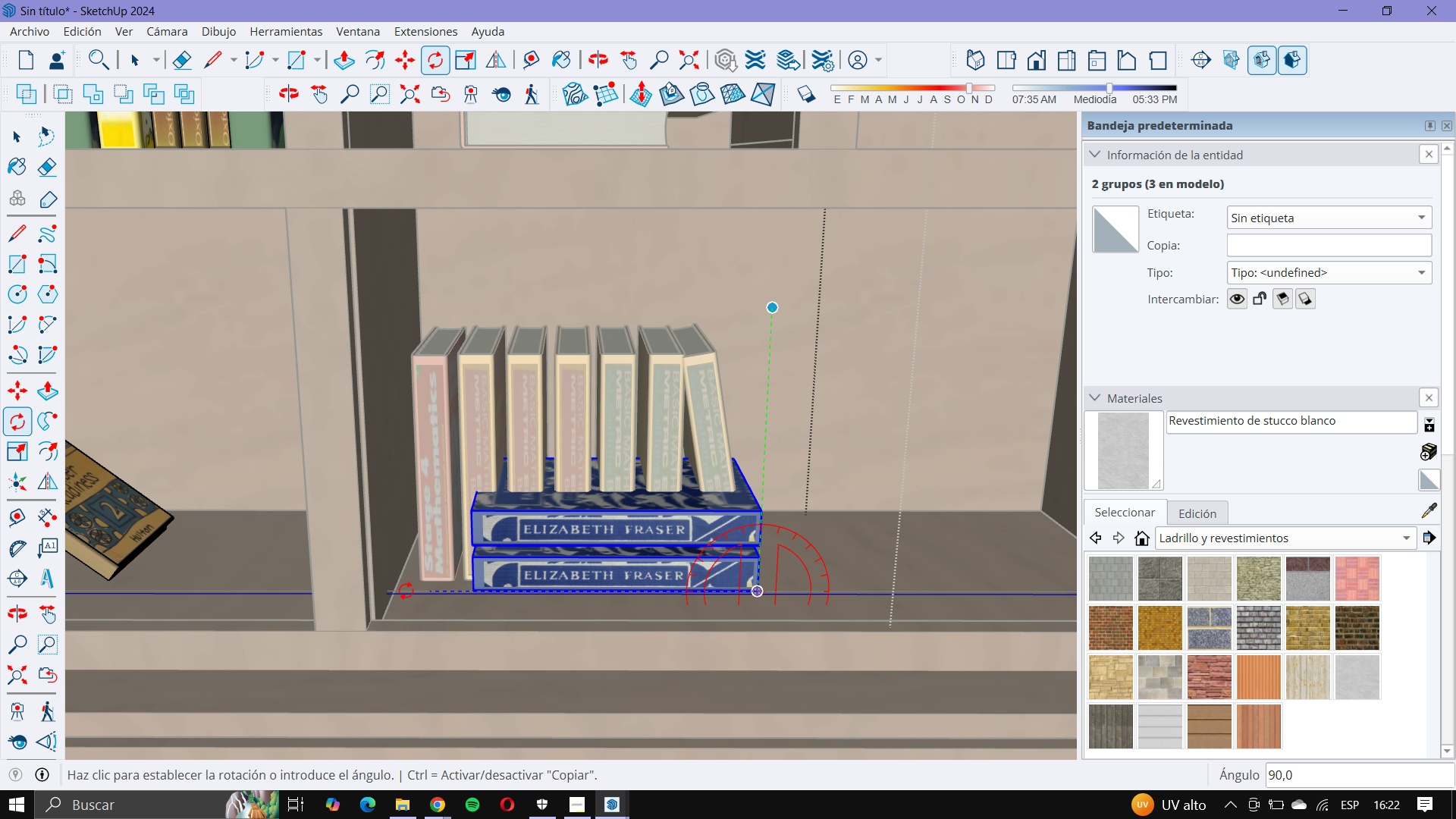 
left_click([406, 591])
 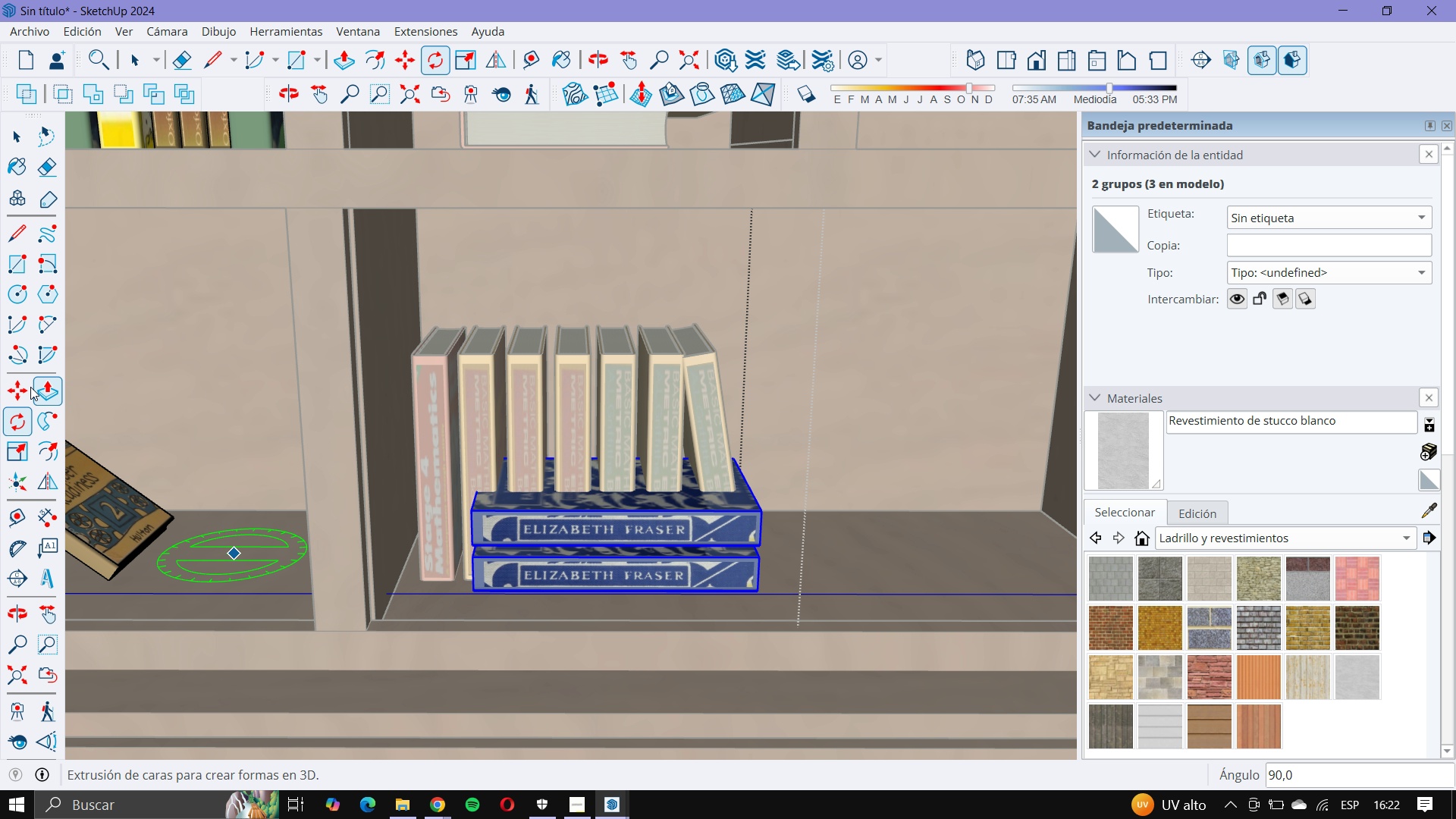 
left_click([30, 389])
 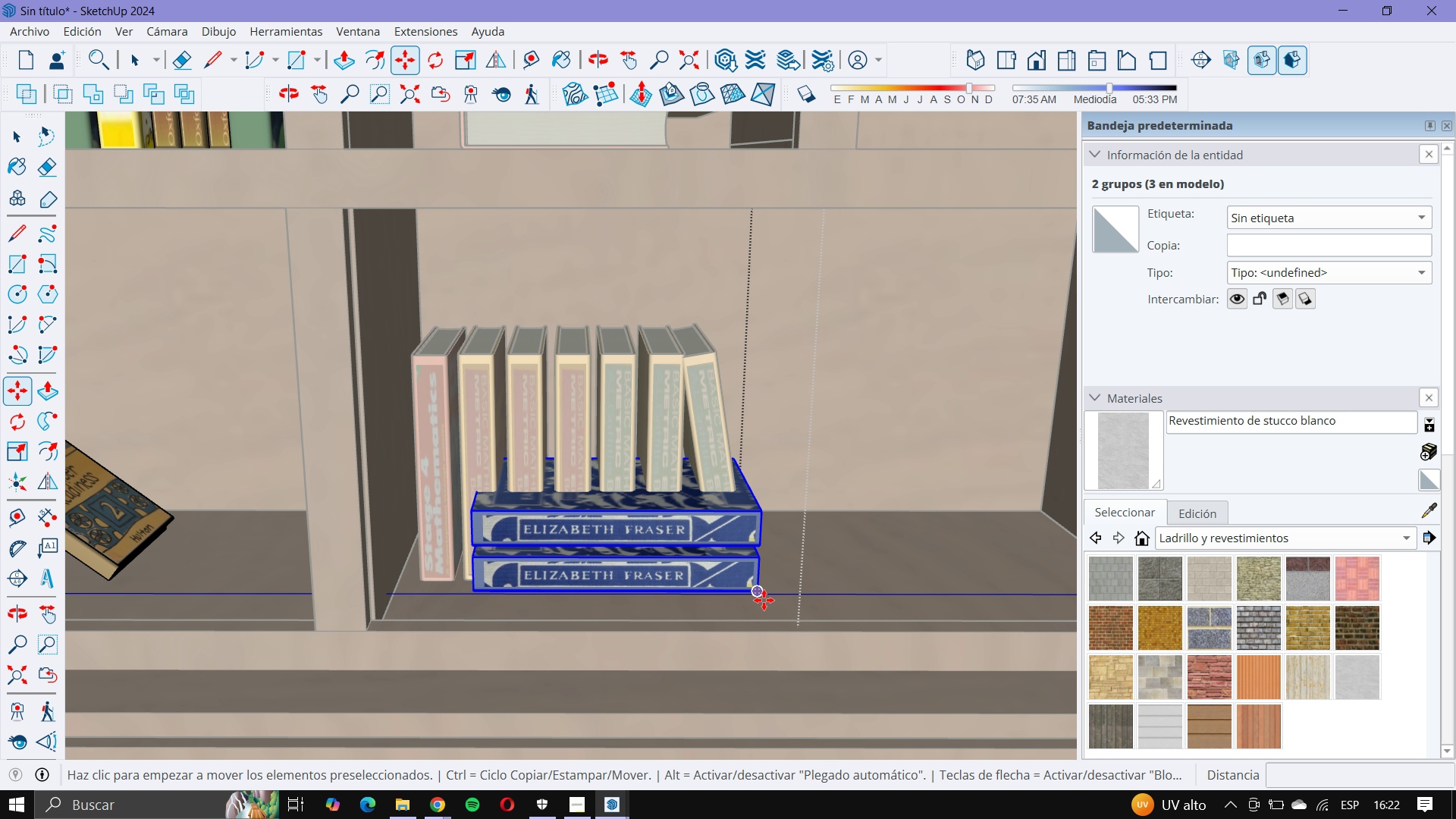 
left_click([757, 598])
 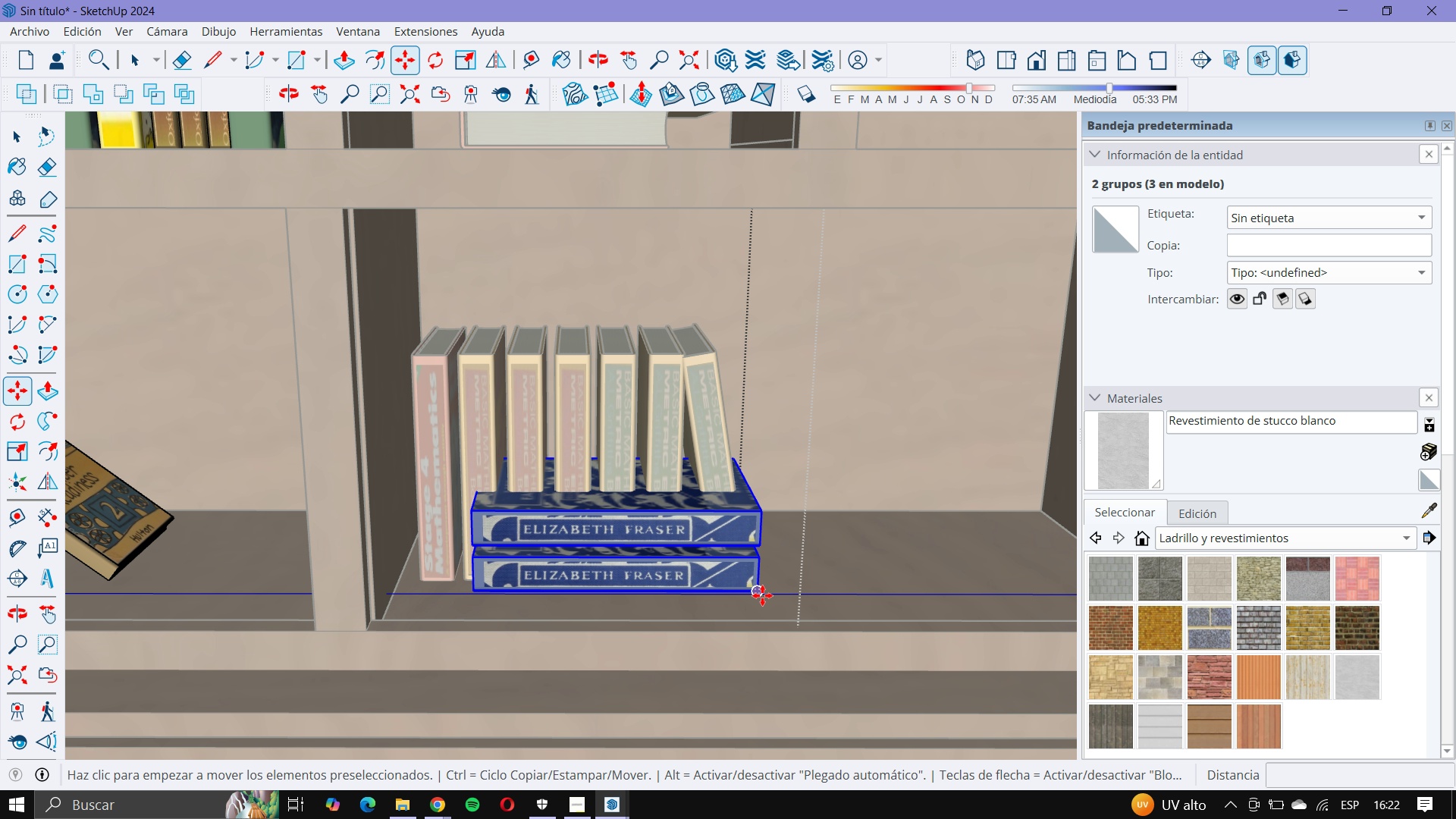 
left_click([759, 589])
 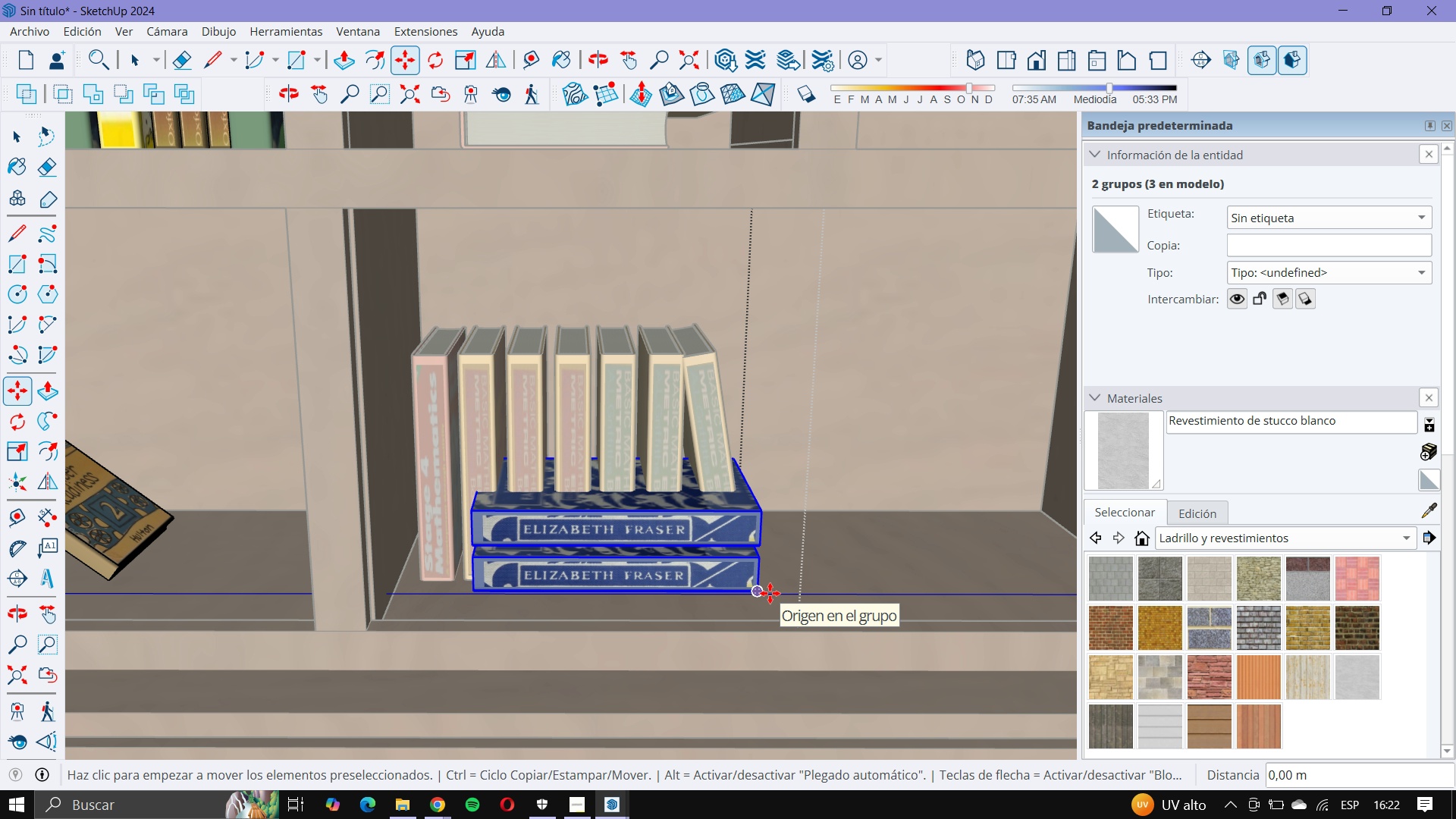 
left_click([770, 593])
 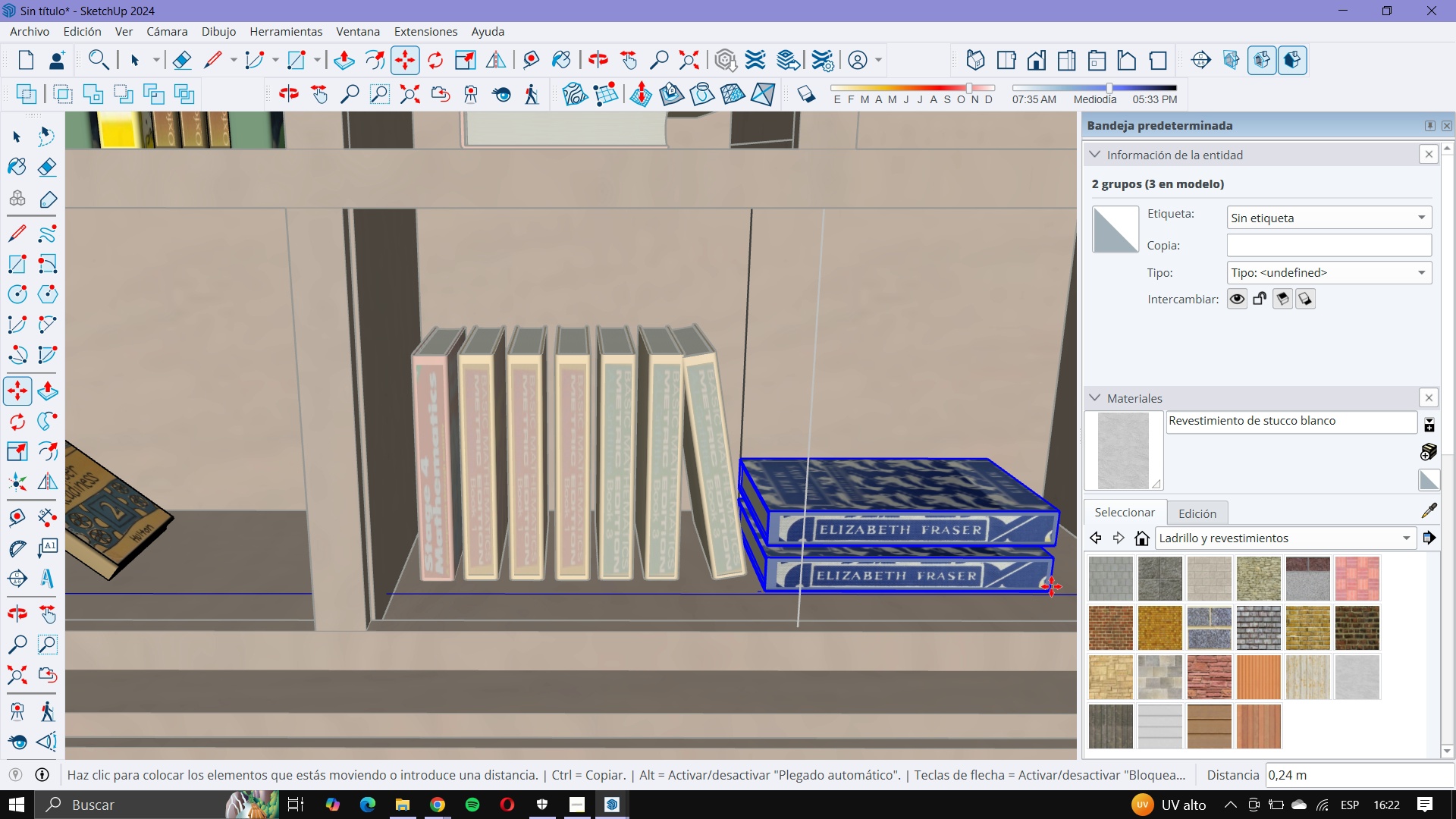 
left_click([1056, 586])
 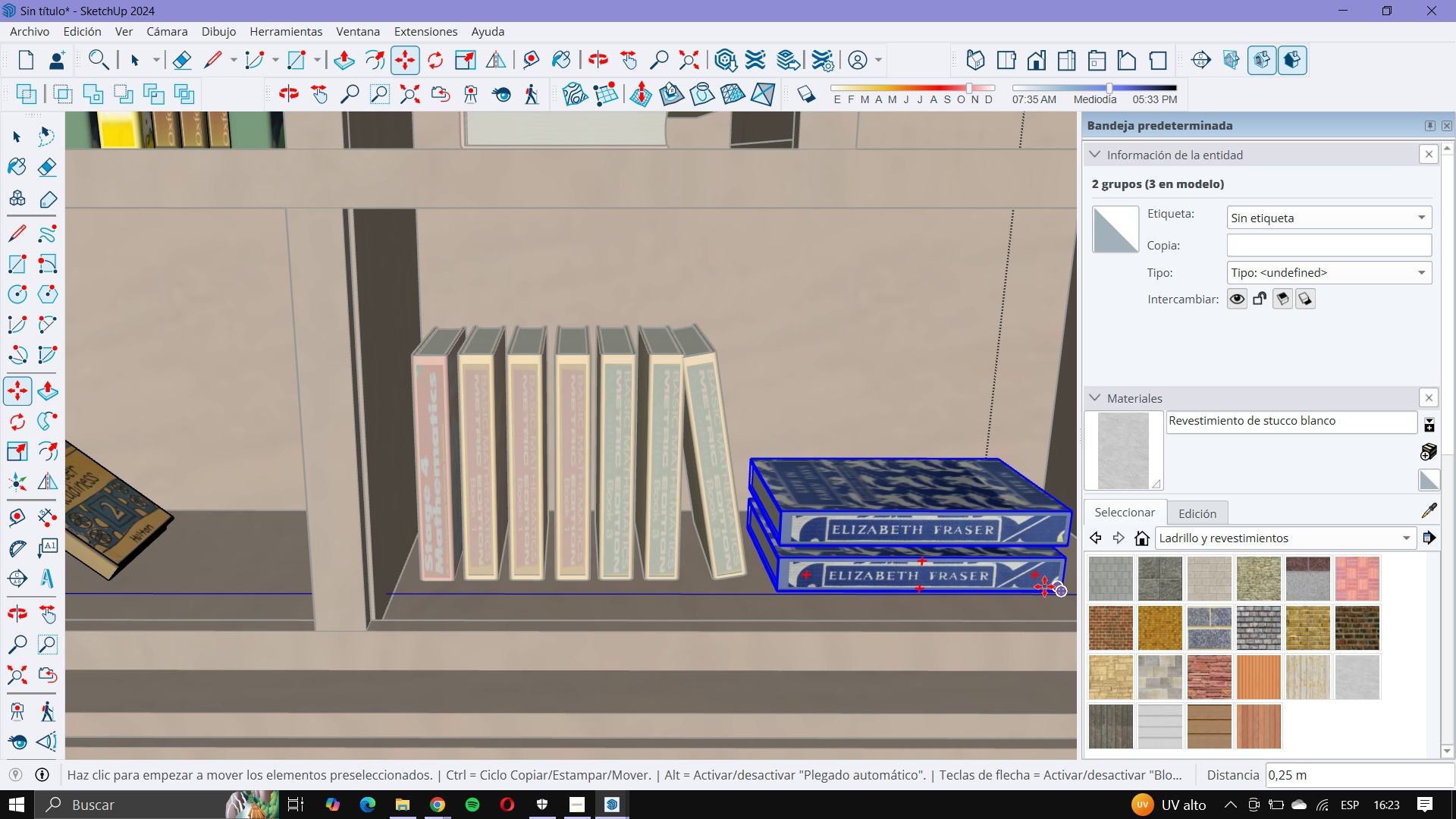 
scroll: coordinate [915, 588], scroll_direction: down, amount: 1.0
 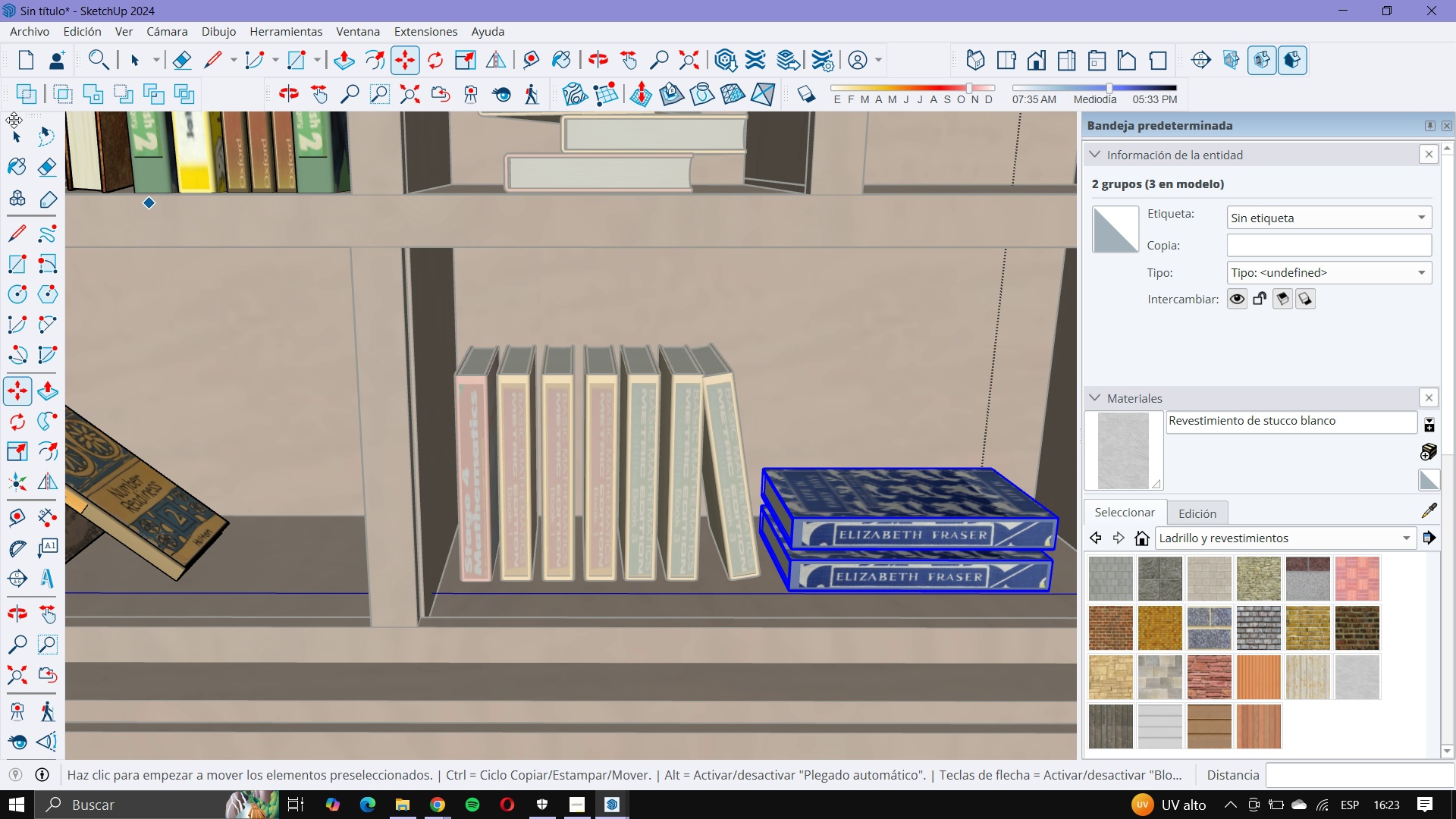 
left_click([9, 140])
 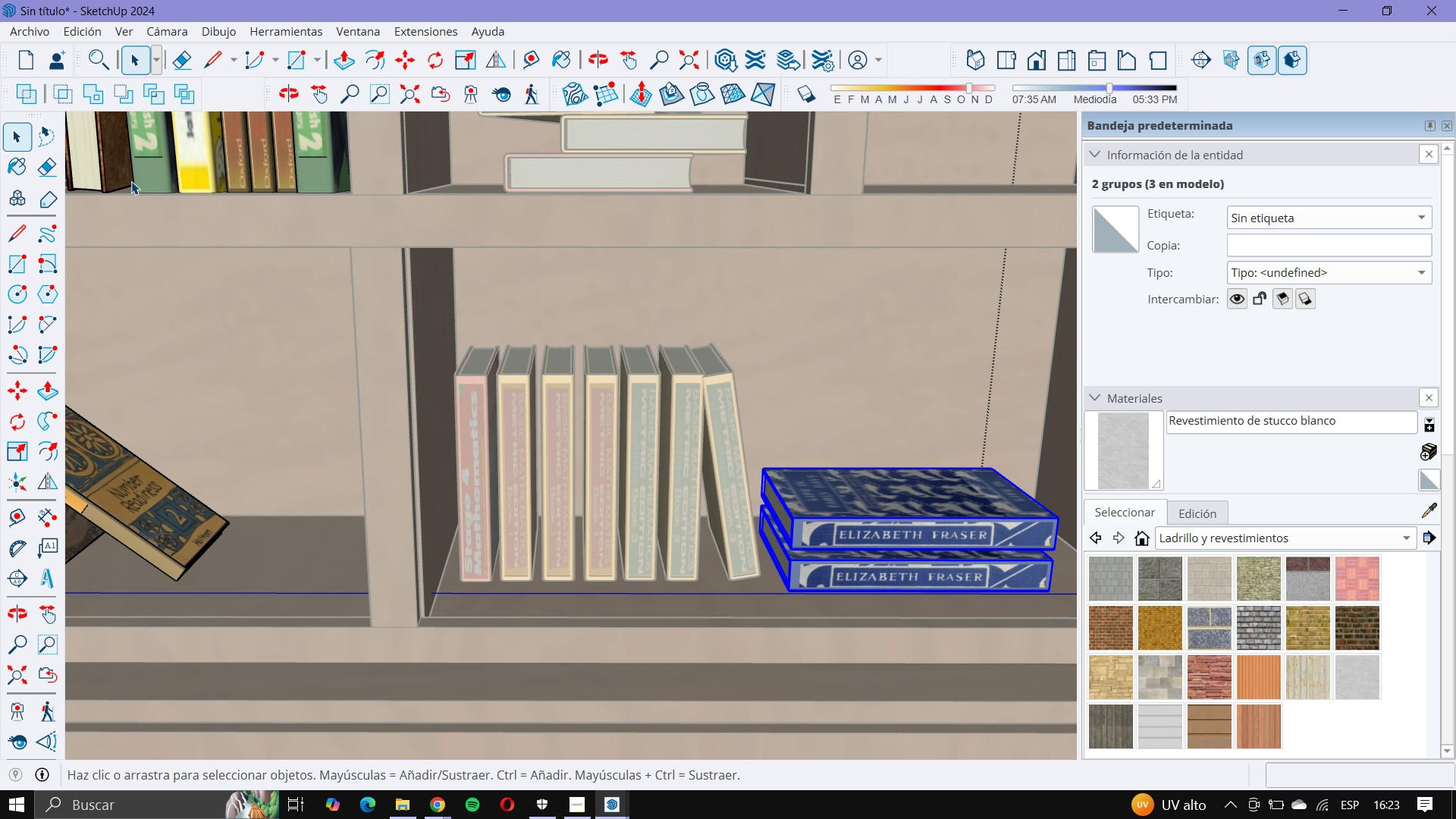 
key(Escape)
 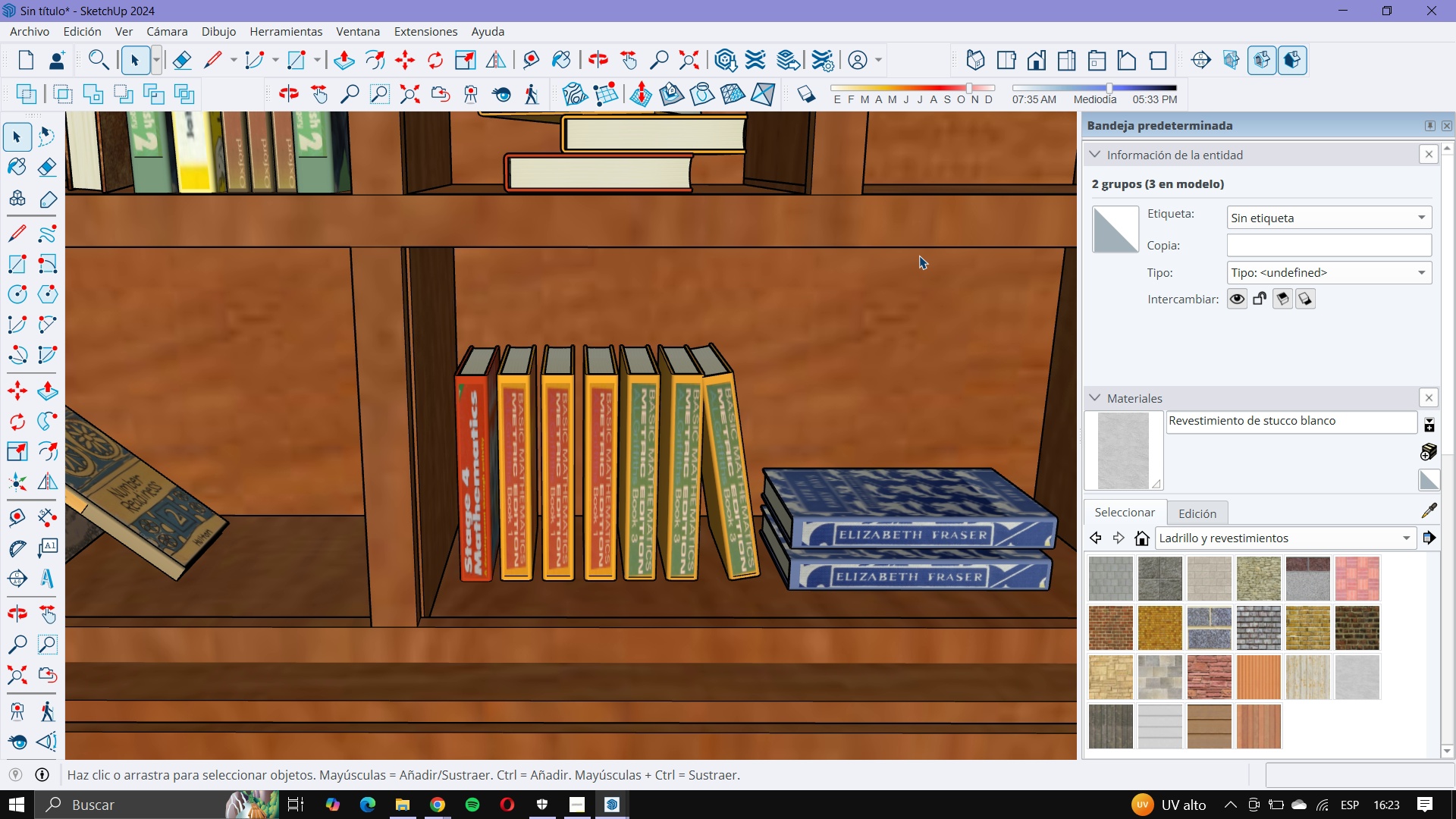 
scroll: coordinate [795, 281], scroll_direction: down, amount: 21.0
 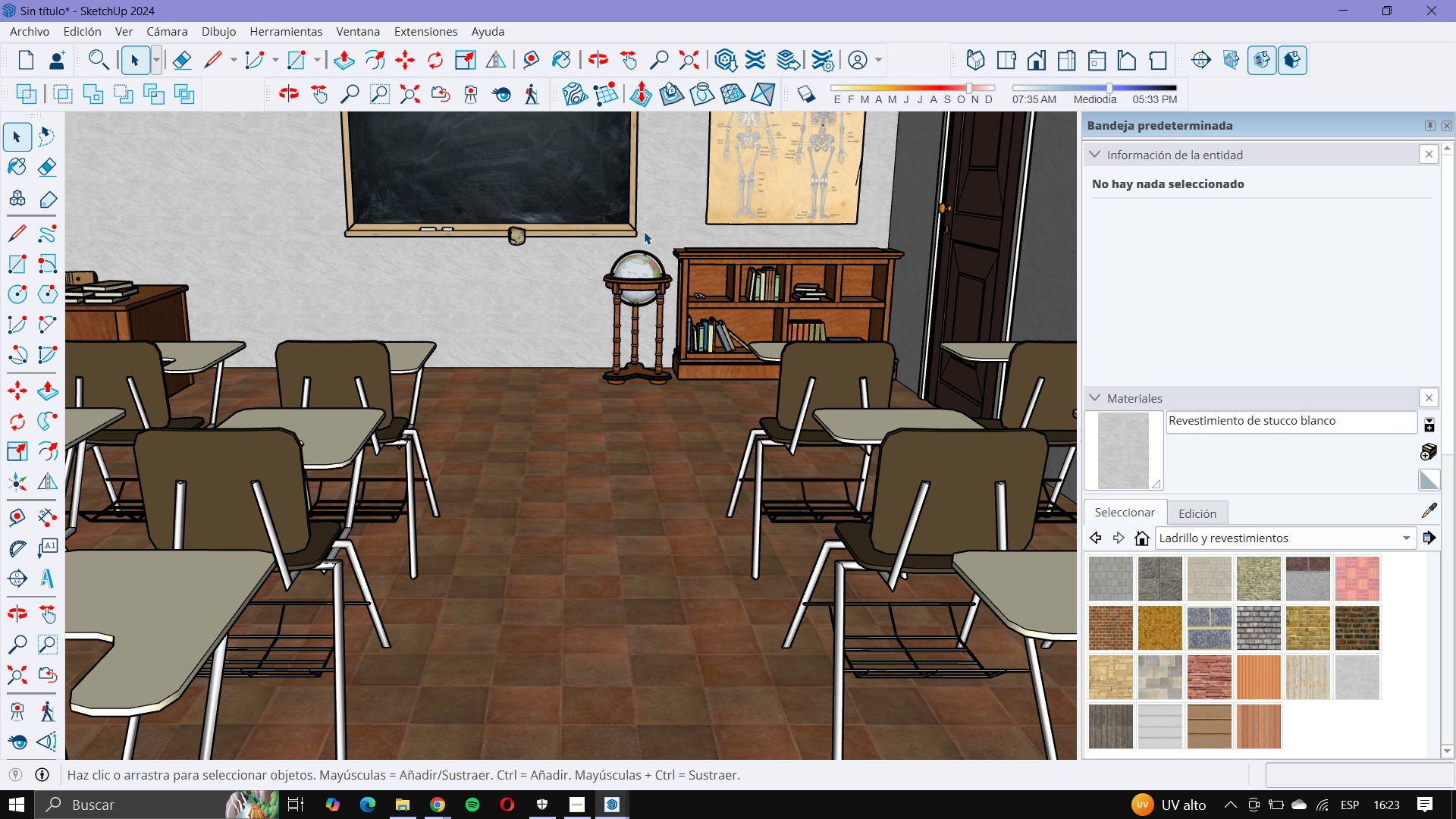 
scroll: coordinate [522, 259], scroll_direction: up, amount: 14.0
 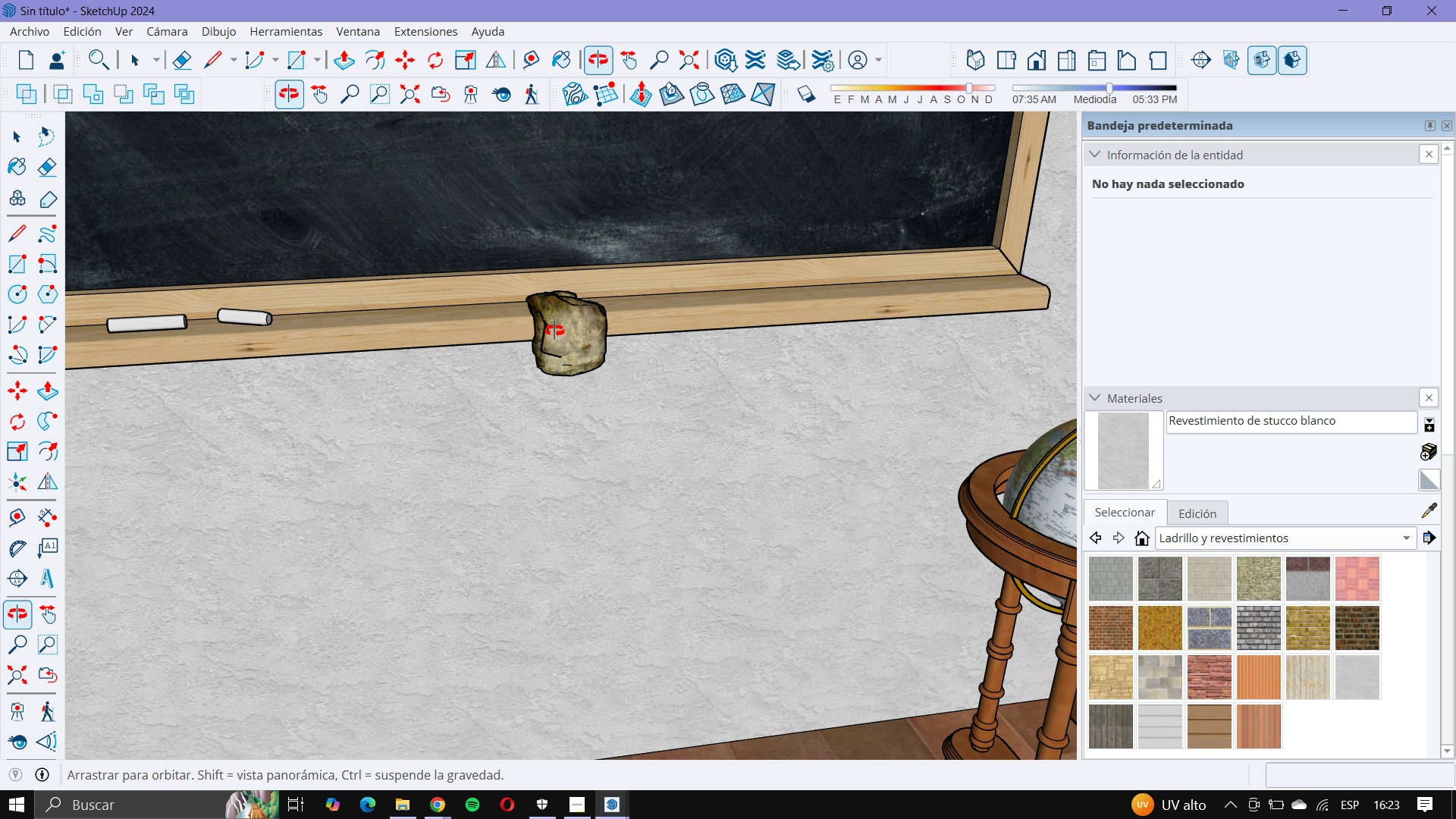 
scroll: coordinate [727, 331], scroll_direction: down, amount: 21.0
 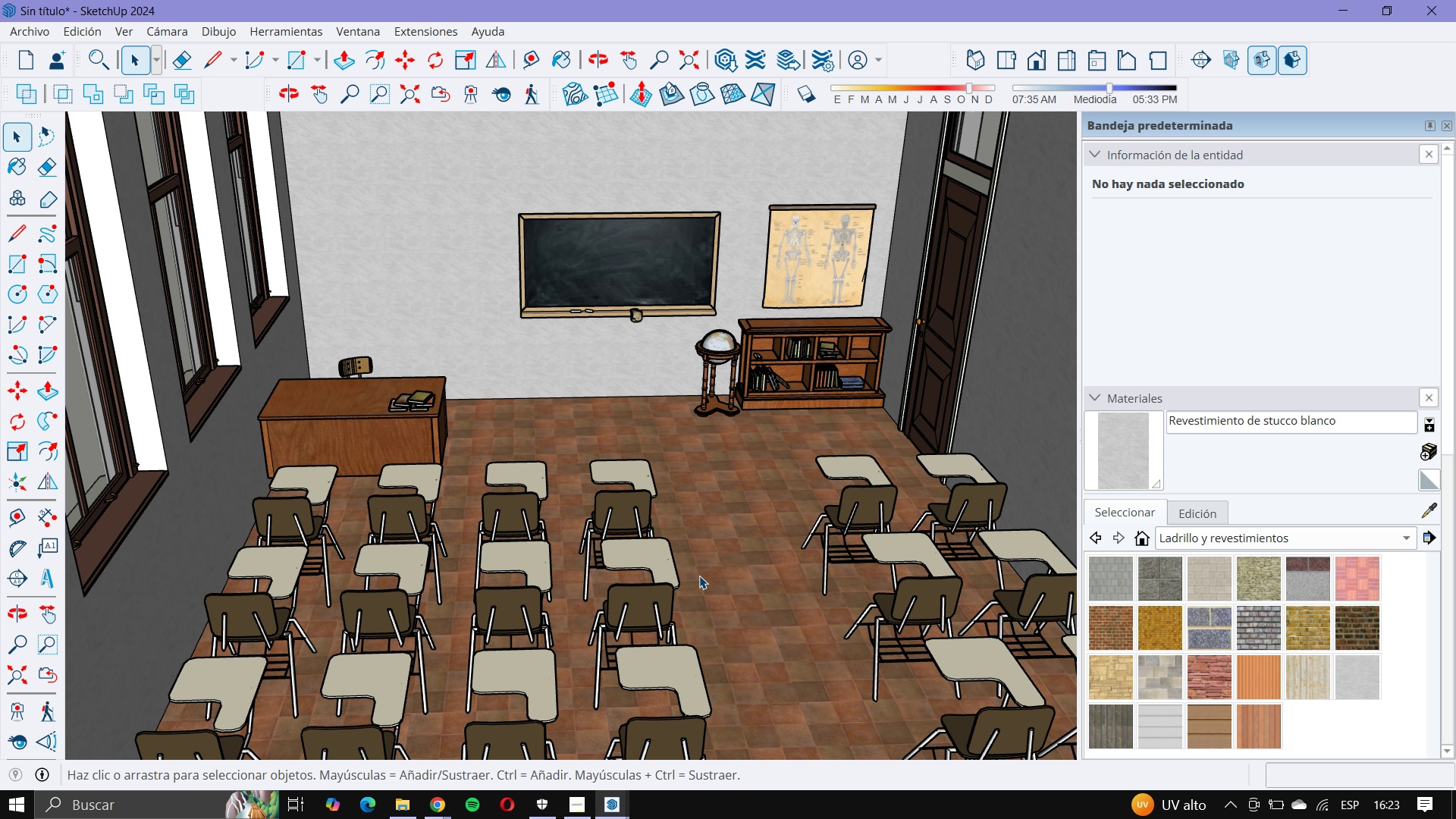 
scroll: coordinate [694, 597], scroll_direction: up, amount: 2.0
 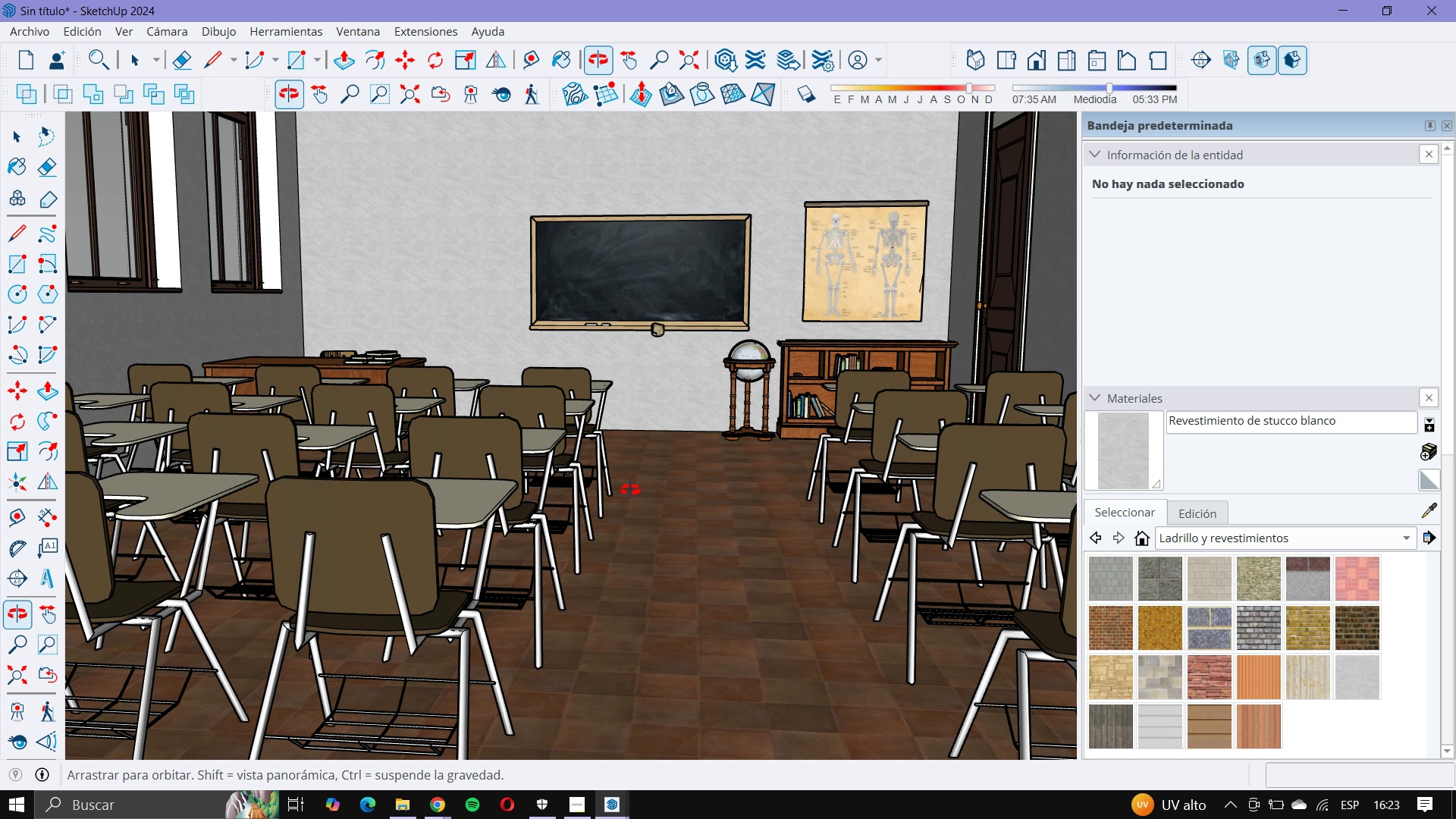 
scroll: coordinate [585, 541], scroll_direction: down, amount: 6.0
 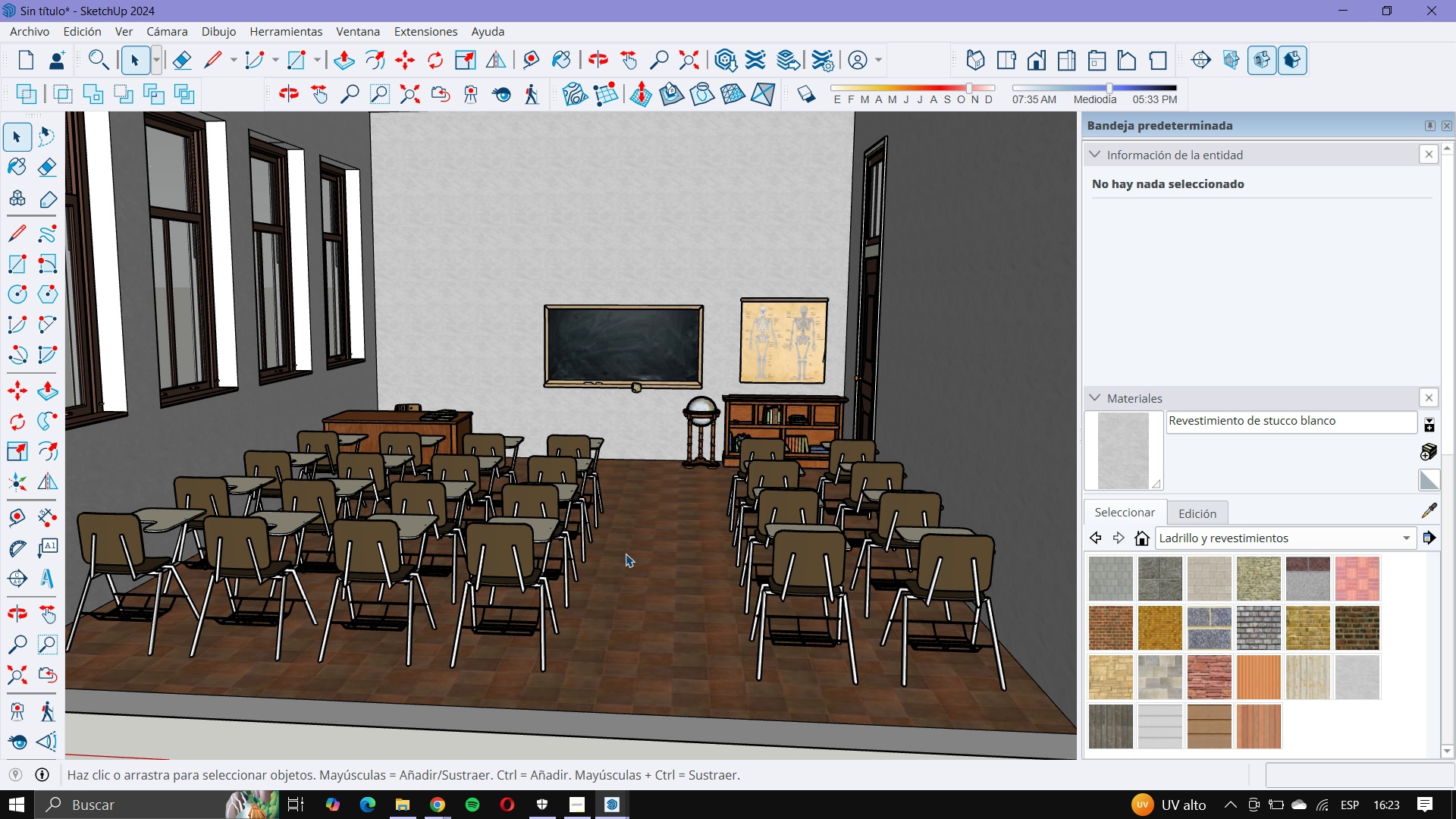 
scroll: coordinate [658, 515], scroll_direction: up, amount: 3.0
 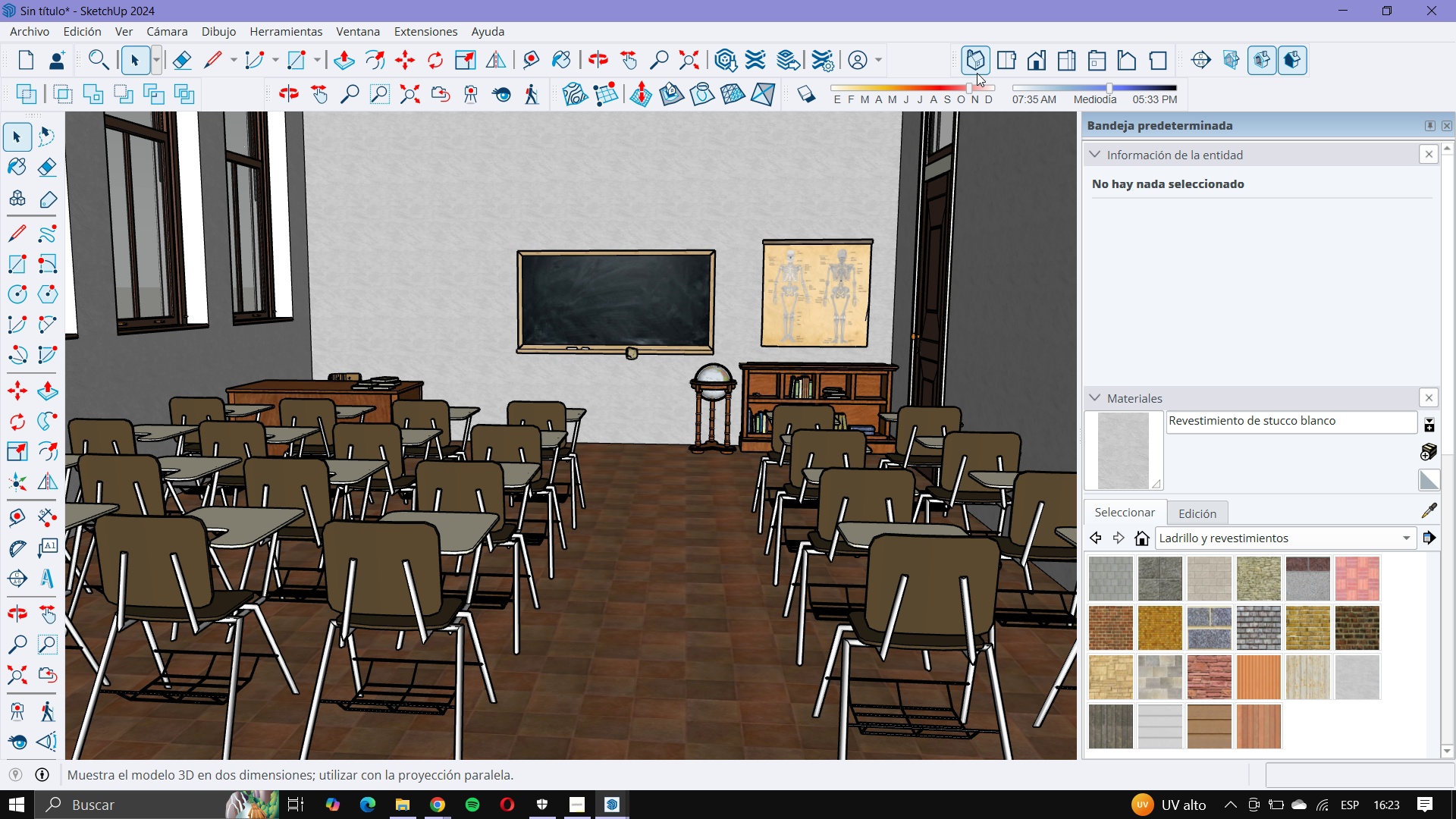 
wait(11.81)
 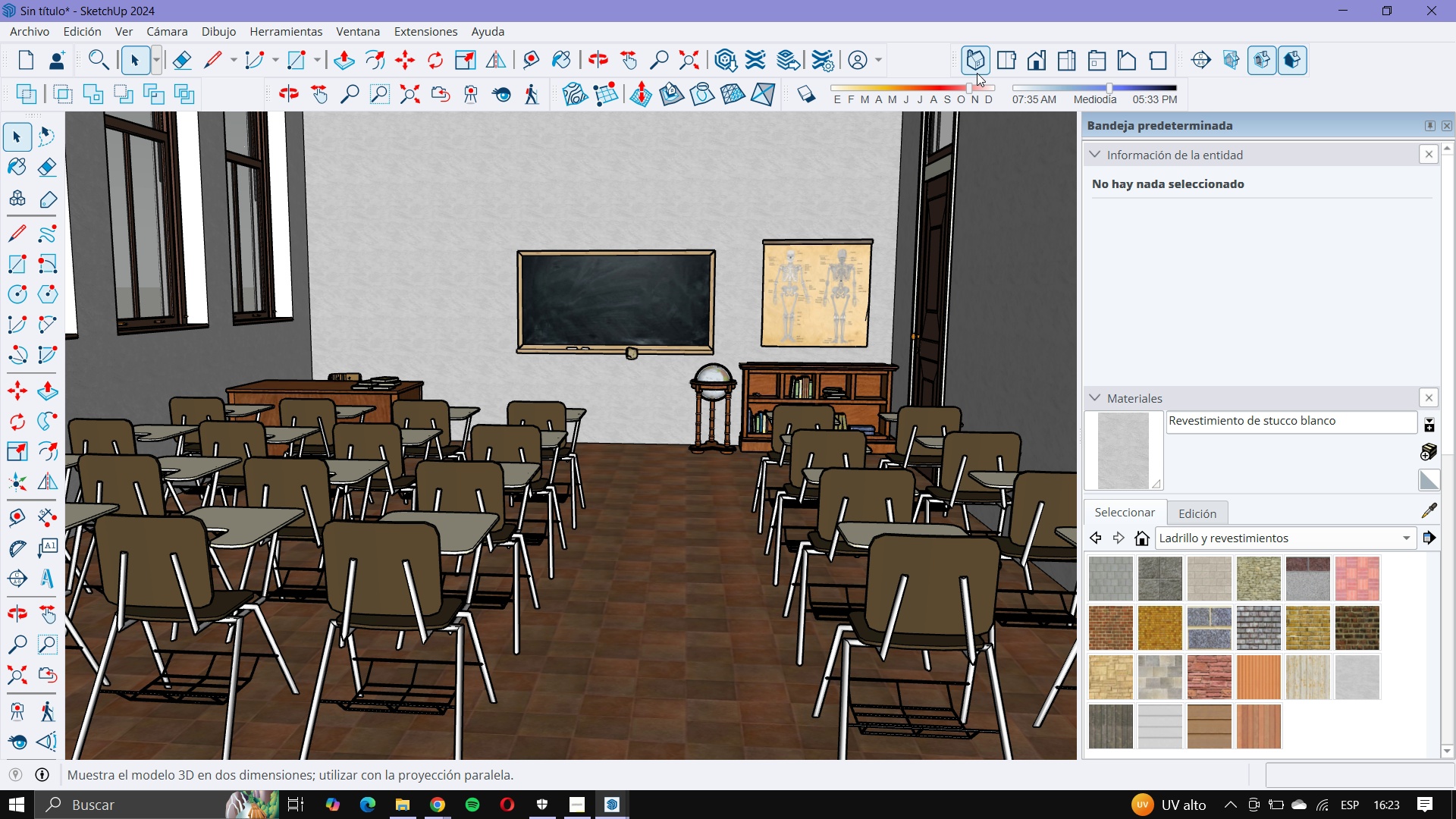 
scroll: coordinate [498, 414], scroll_direction: up, amount: 1.0
 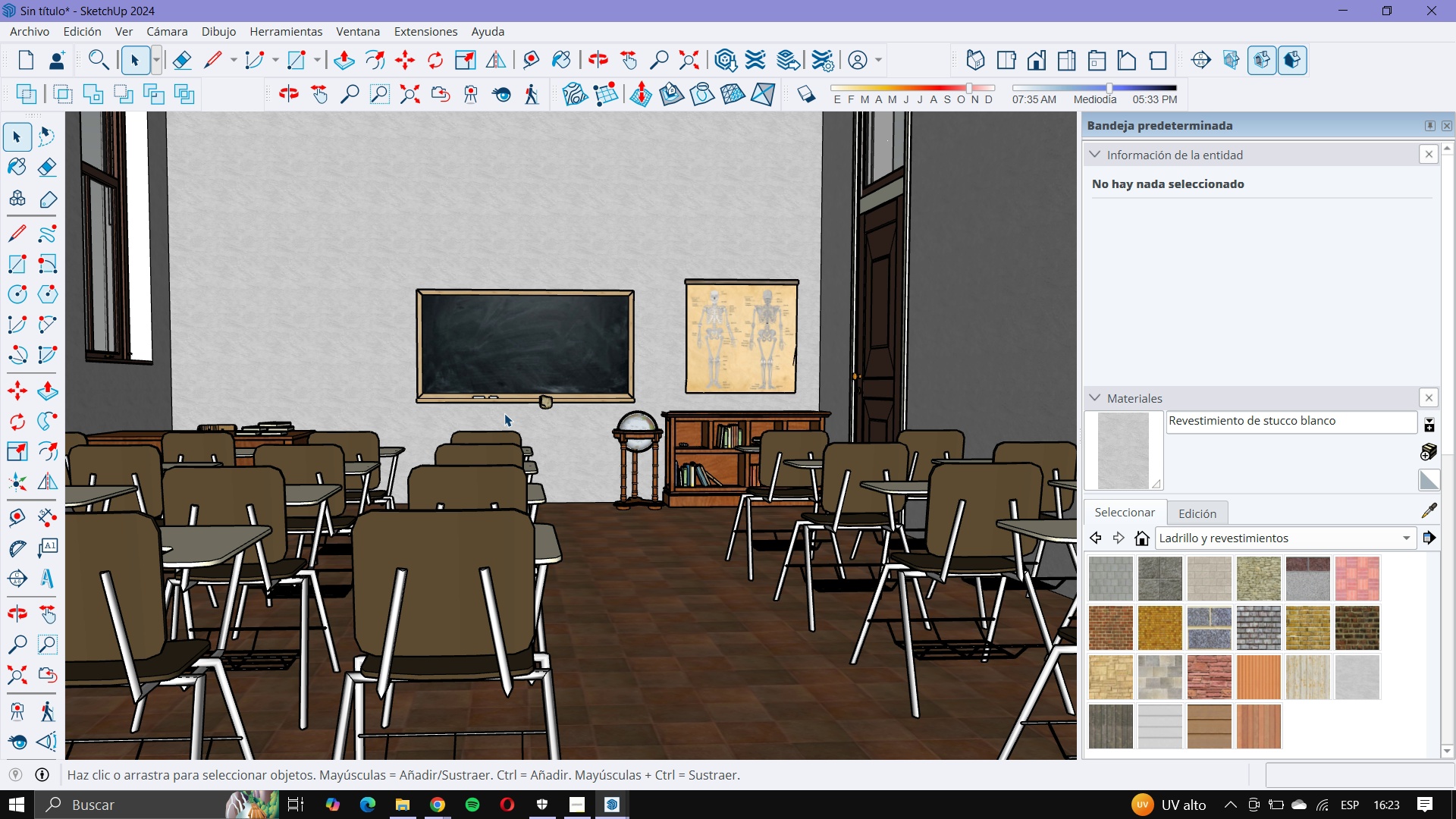 
scroll: coordinate [502, 419], scroll_direction: down, amount: 1.0
 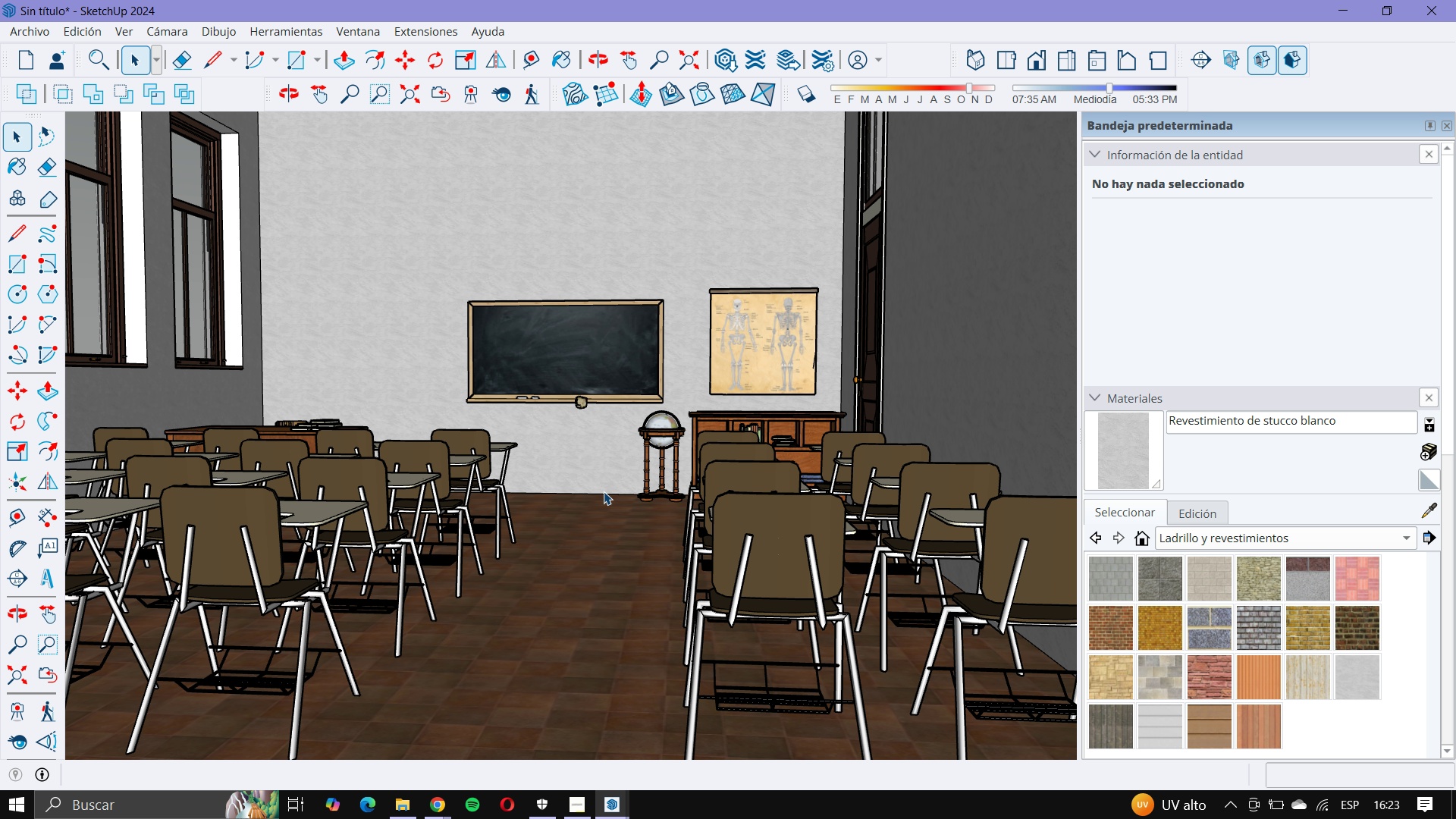 
wait(9.16)
 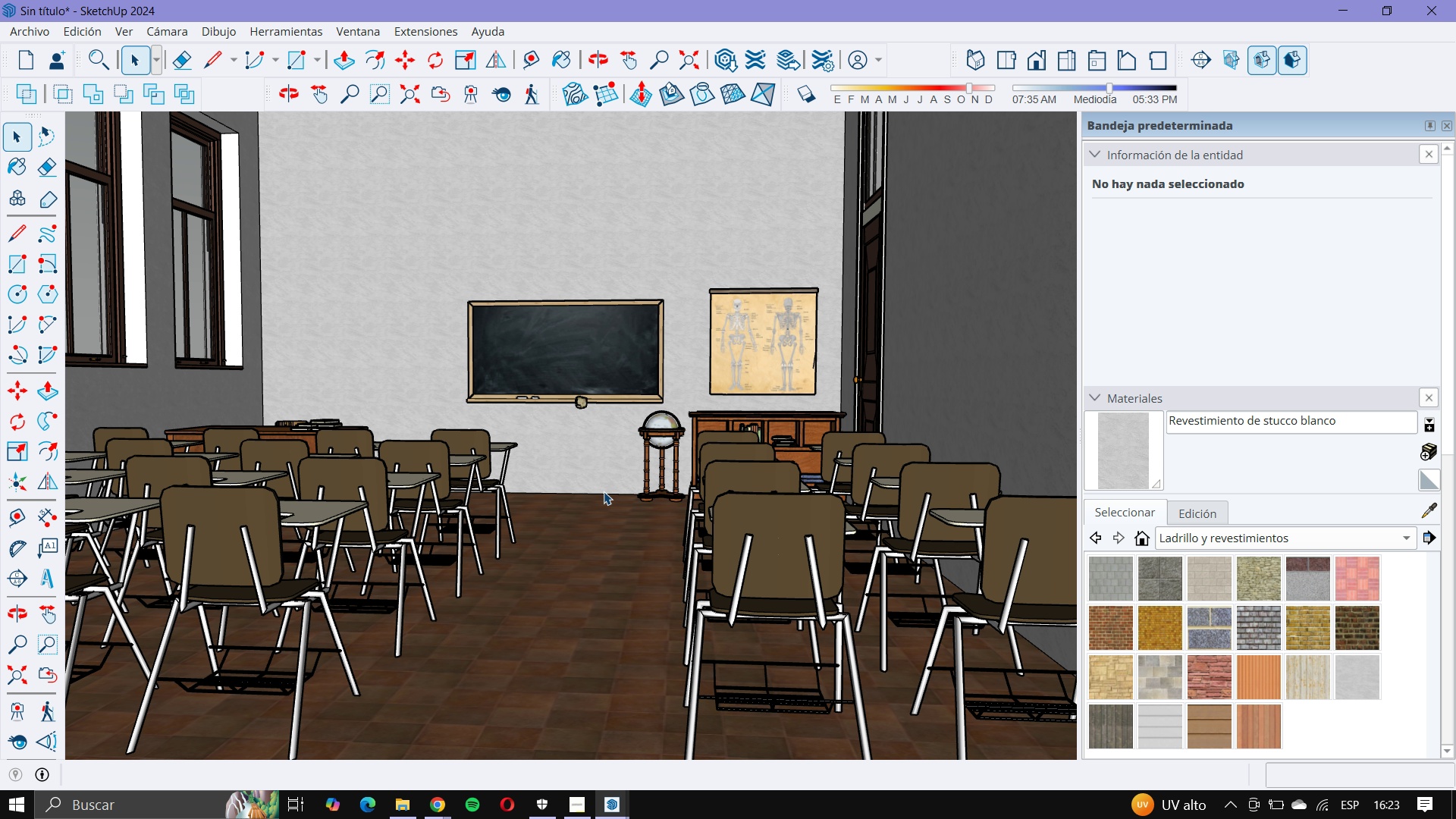 
mouse_move([579, 802])
 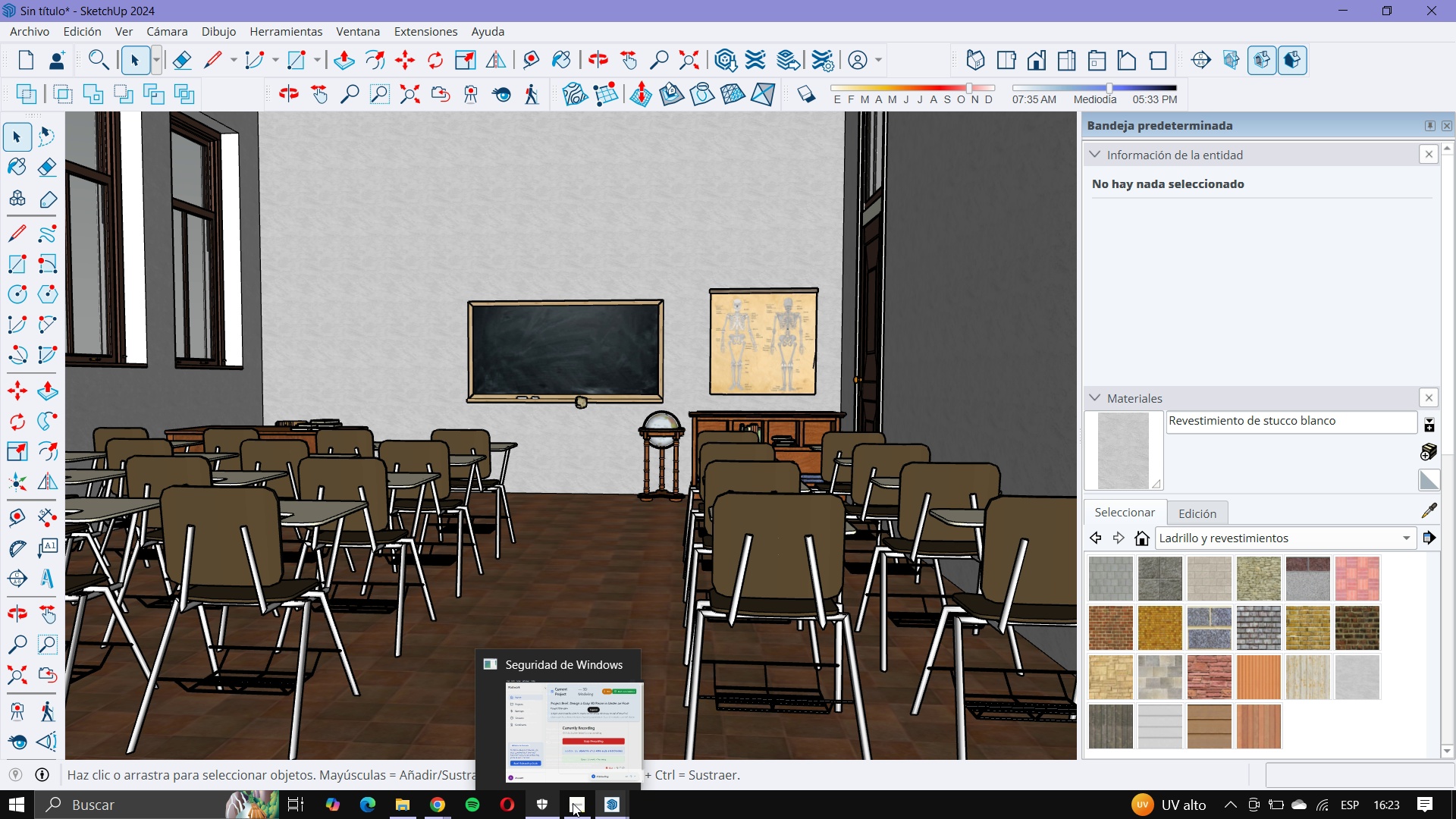 
mouse_move([593, 807])